 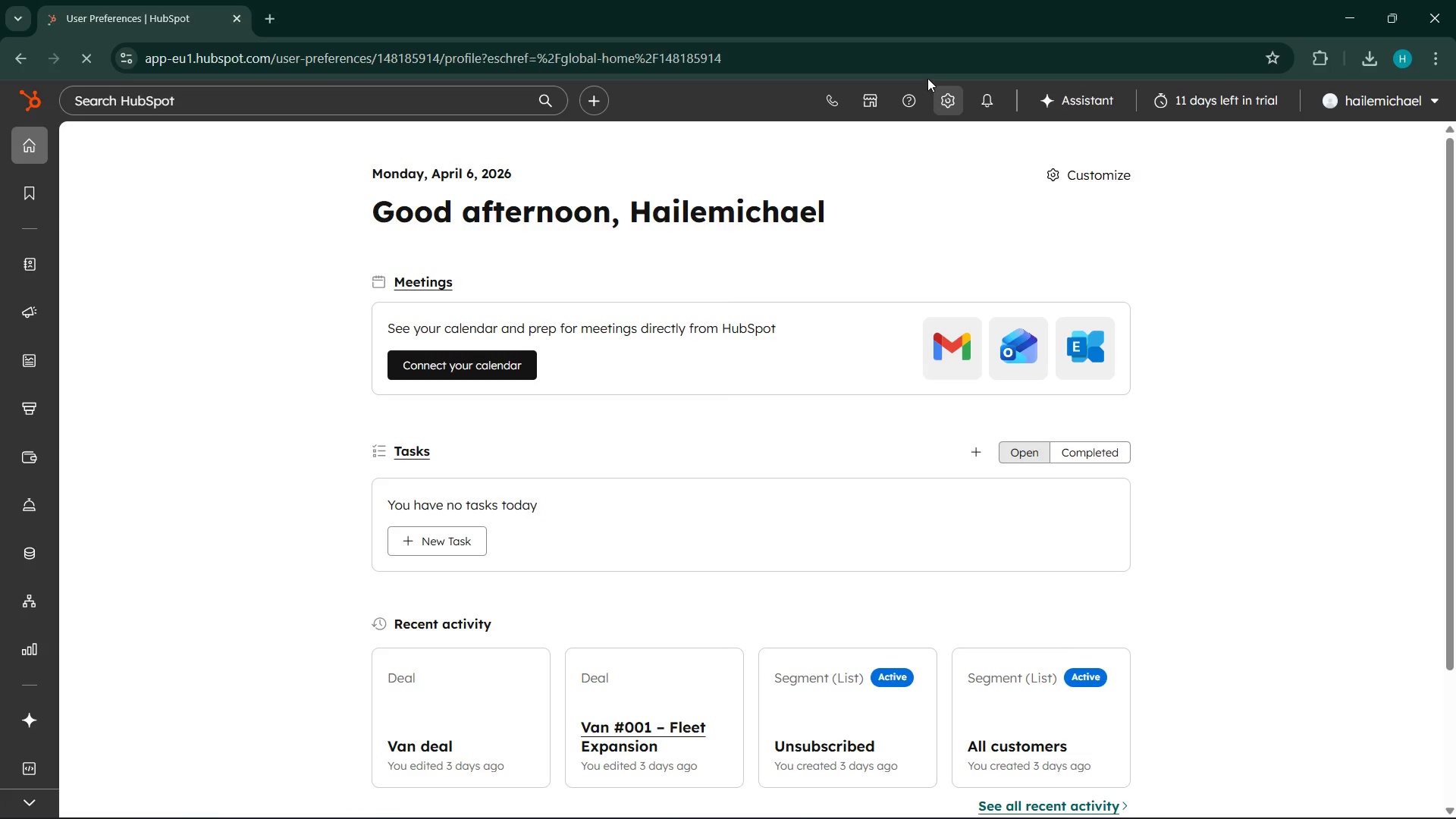 
scroll: coordinate [192, 511], scroll_direction: down, amount: 5.0
 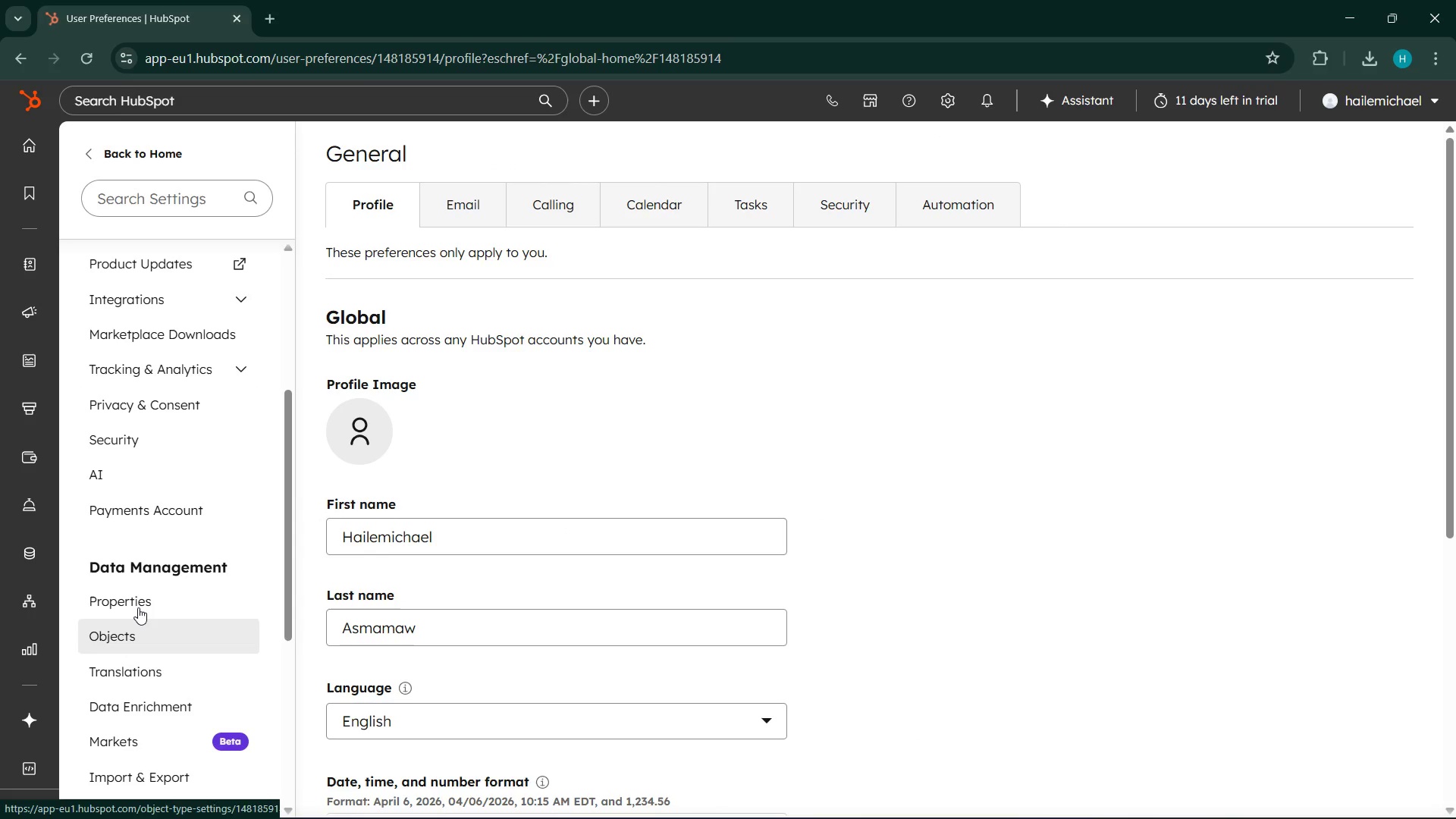 
left_click([137, 604])
 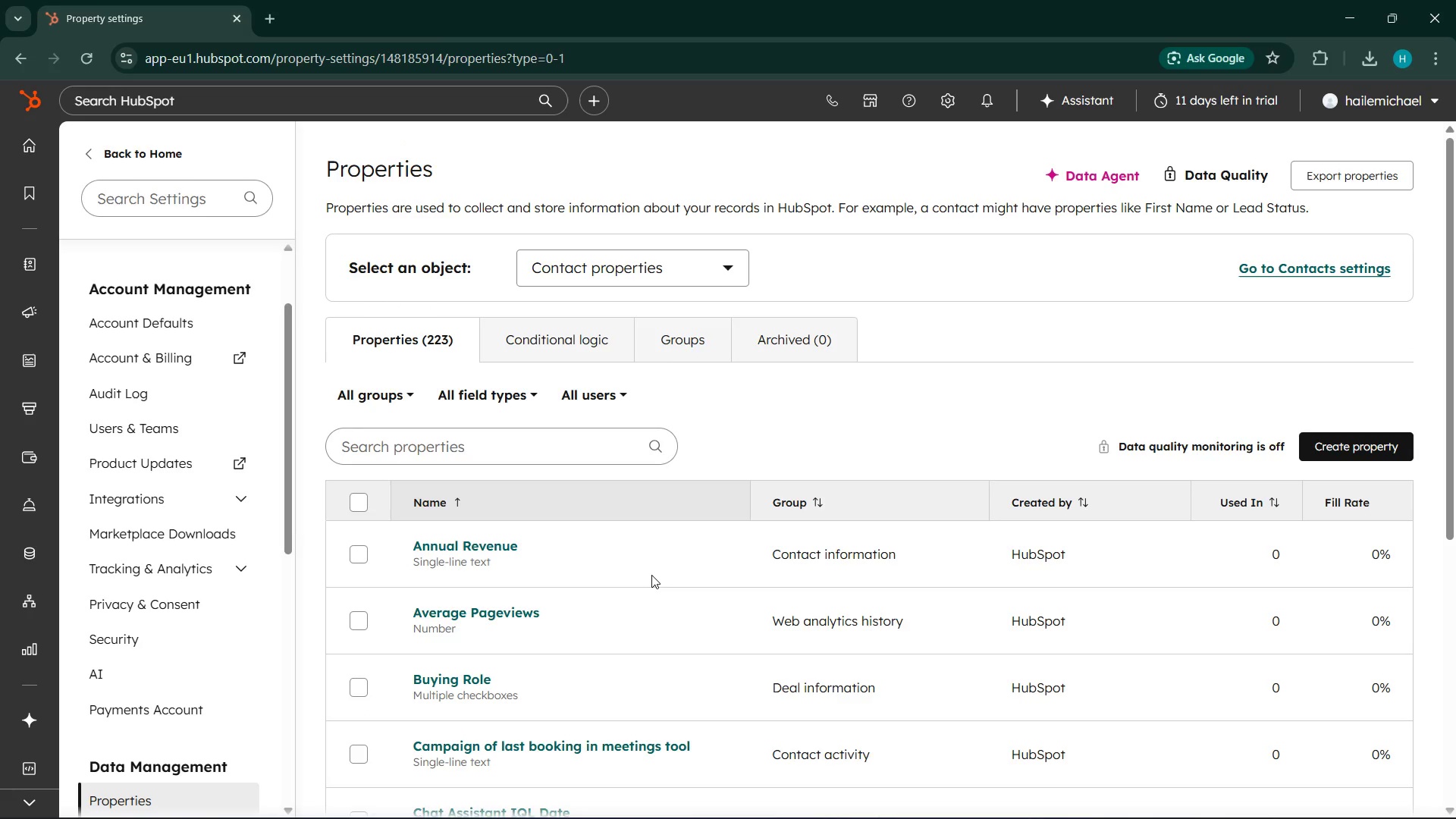 
wait(32.95)
 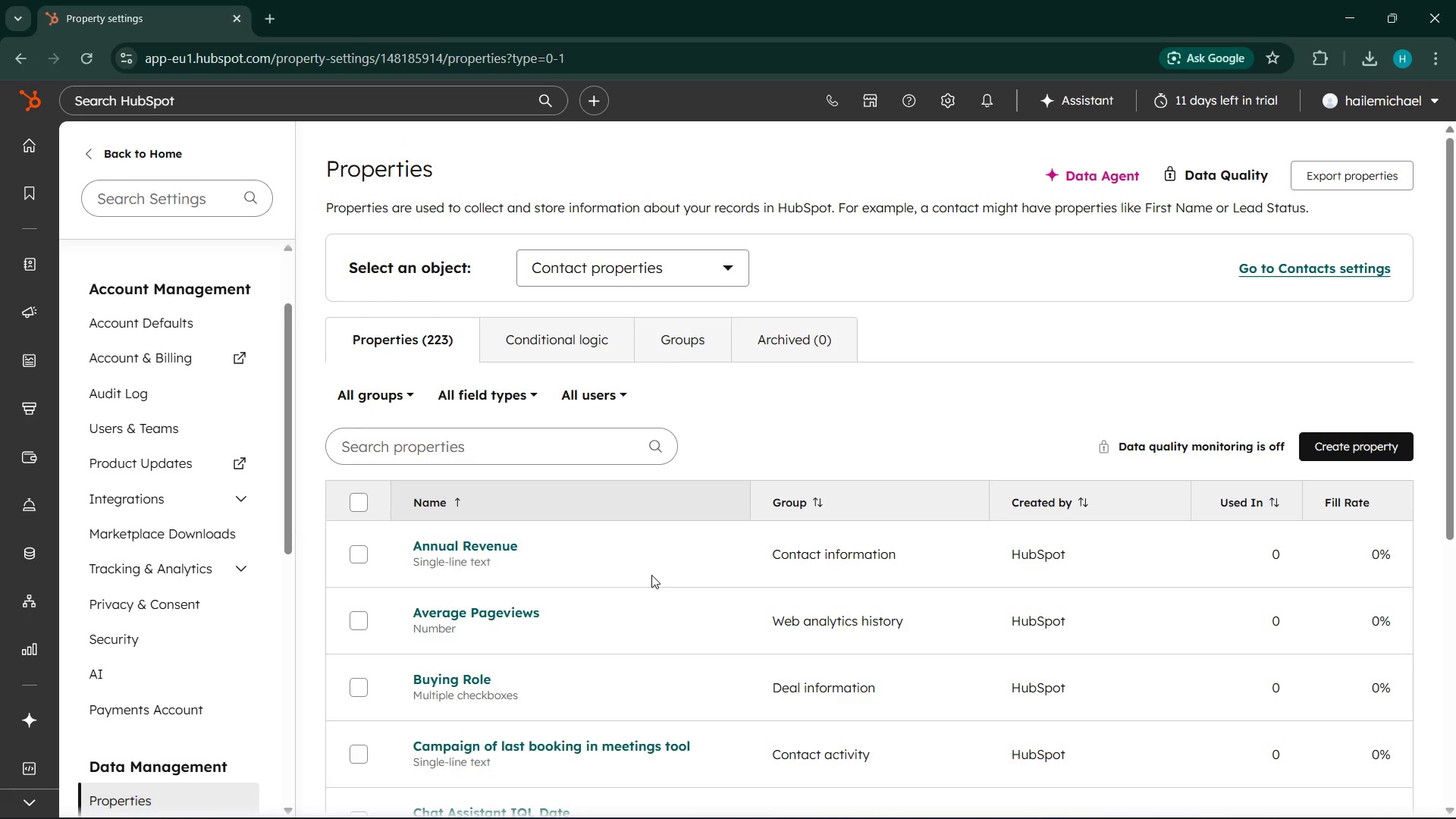 
left_click([534, 454])
 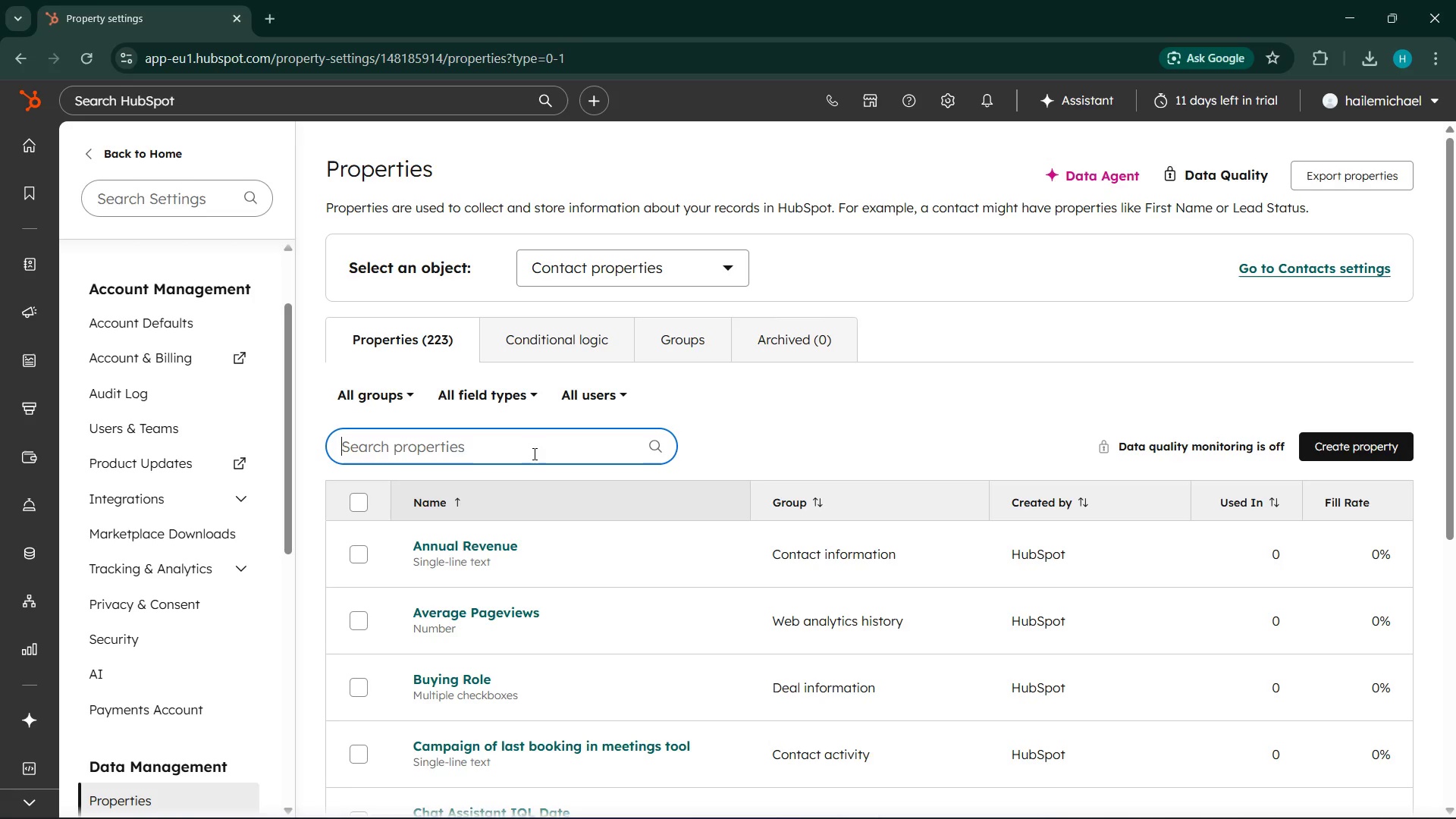 
type(near)
 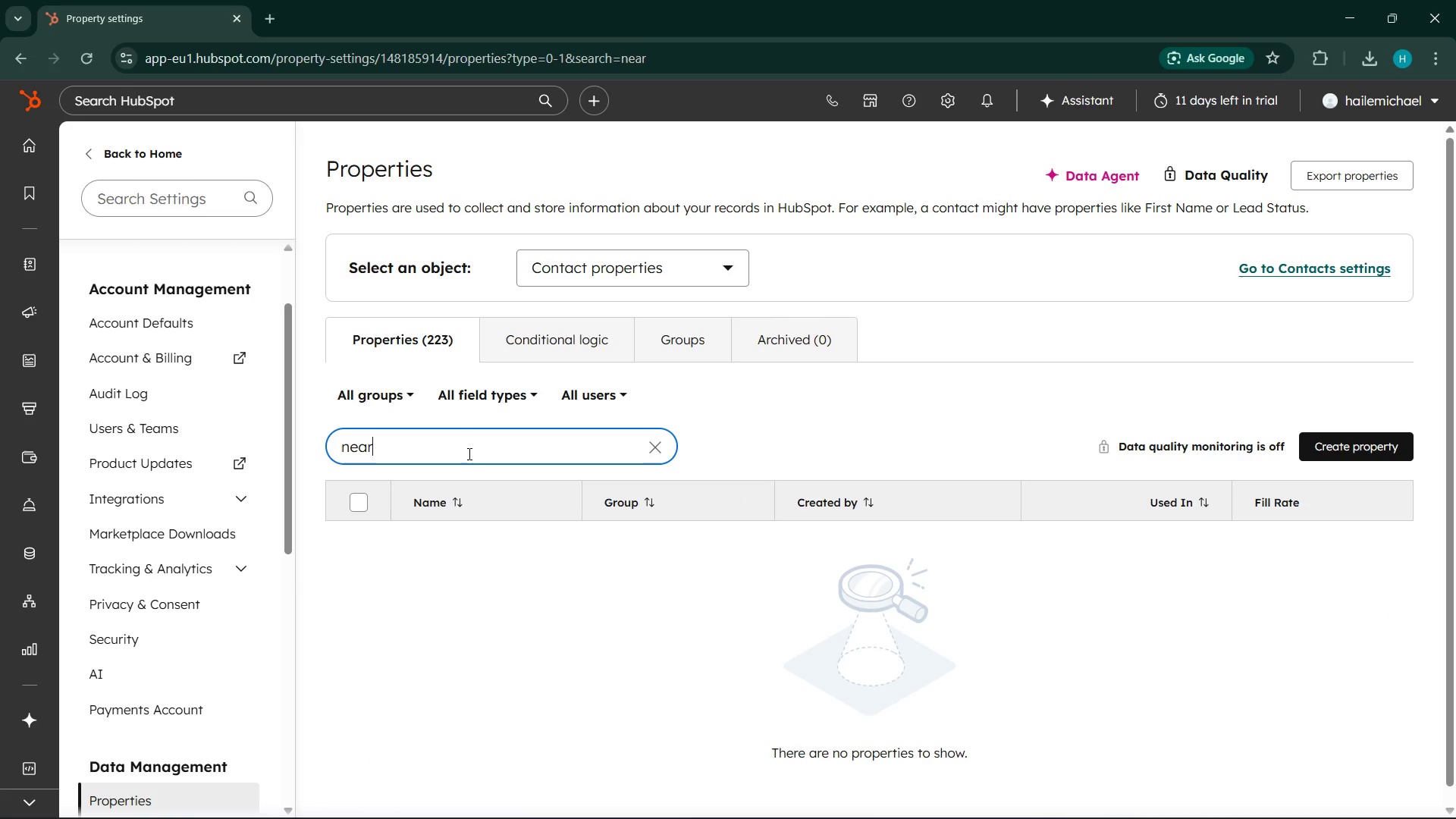 
key(Backspace)
 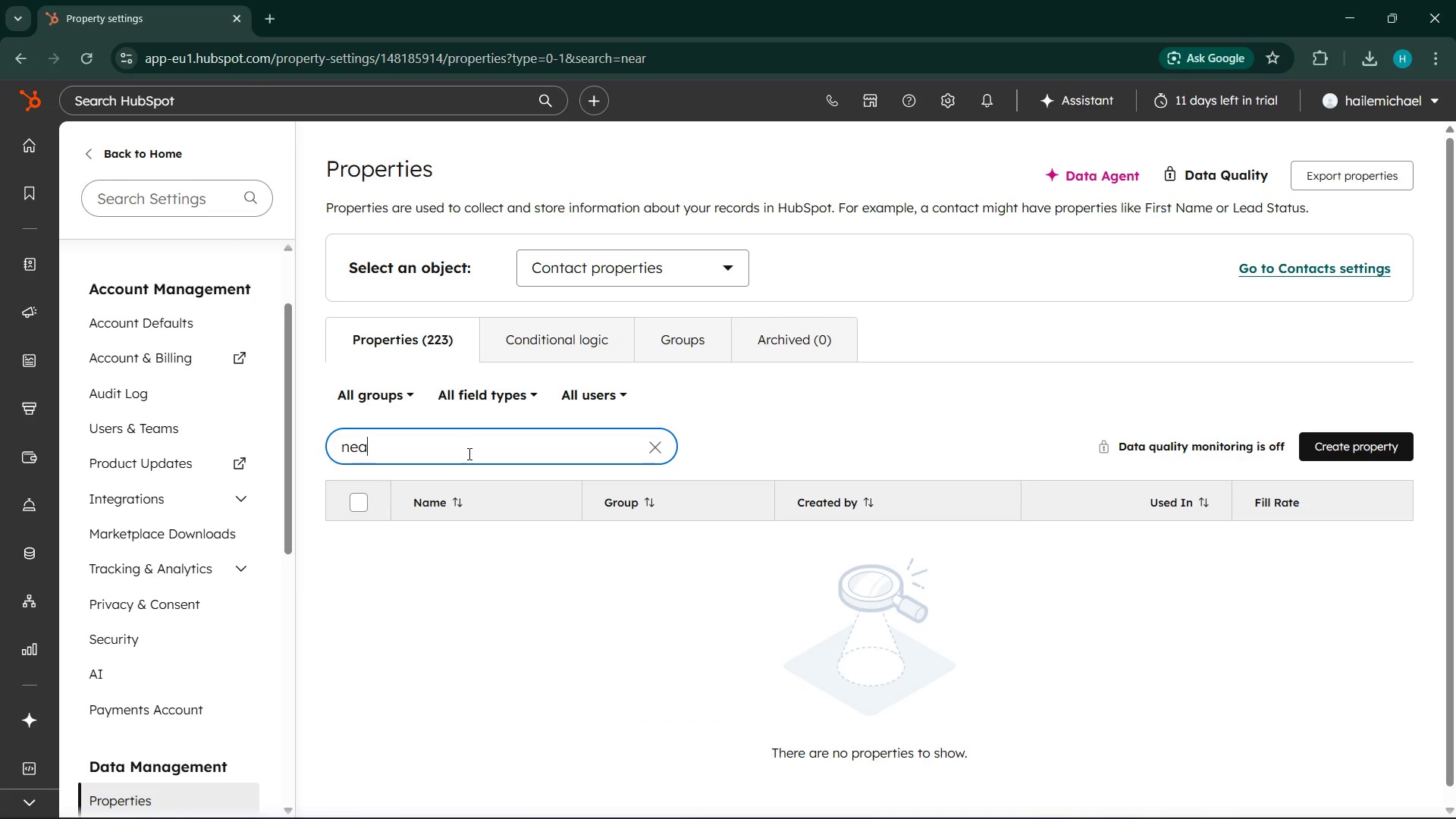 
key(Backspace)
 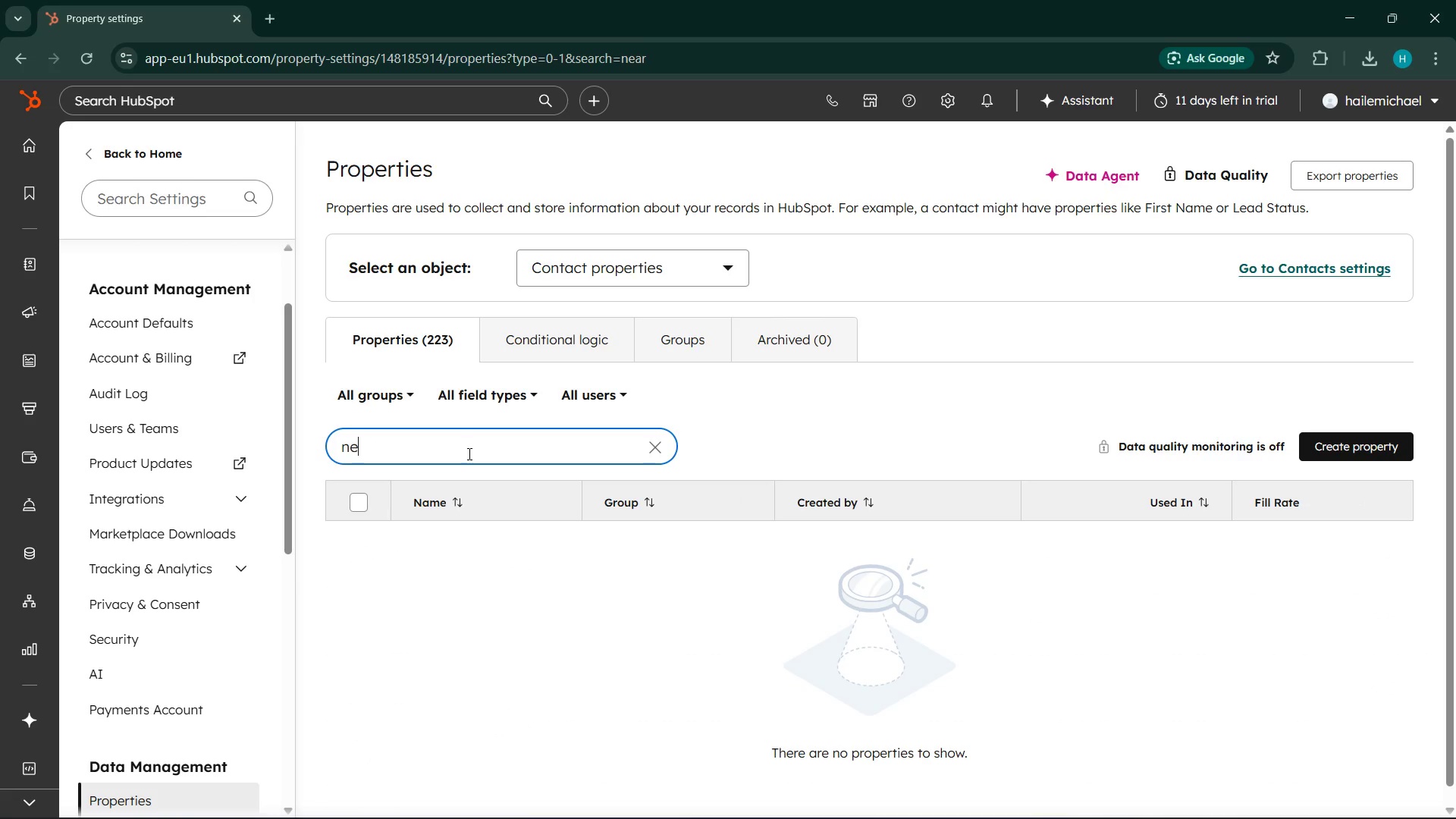 
key(Backspace)
 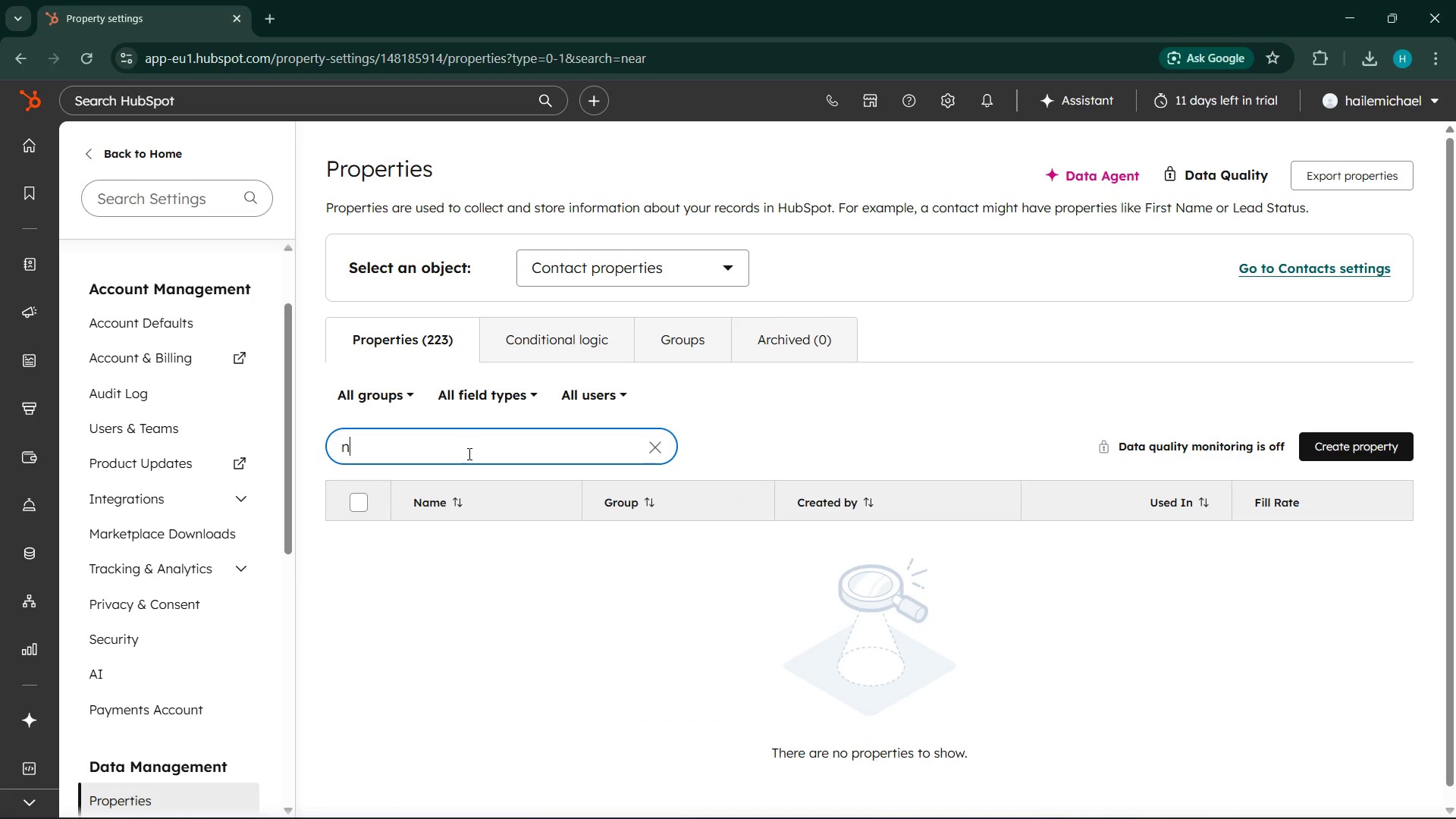 
key(Backspace)
 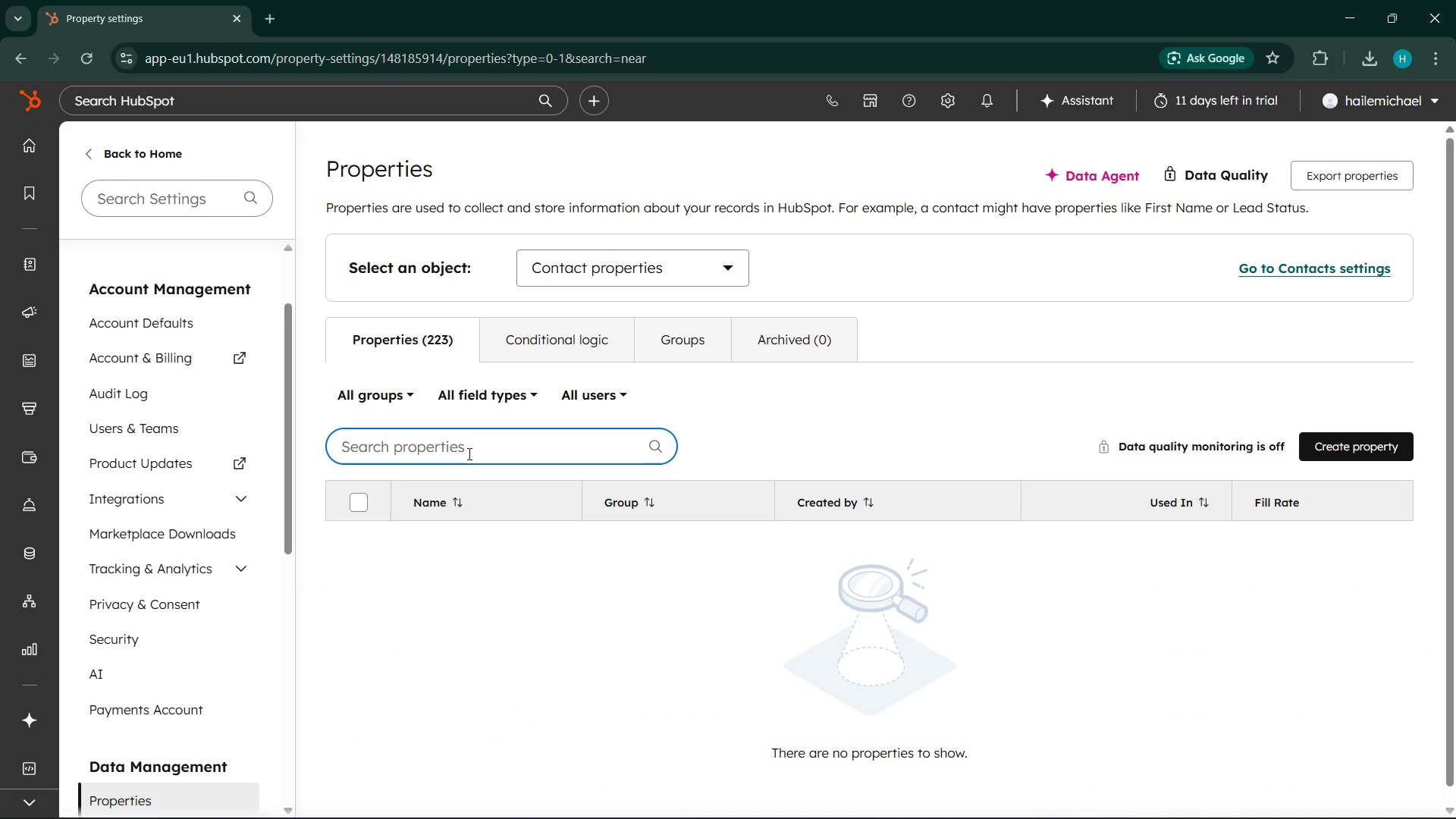 
key(Backspace)
 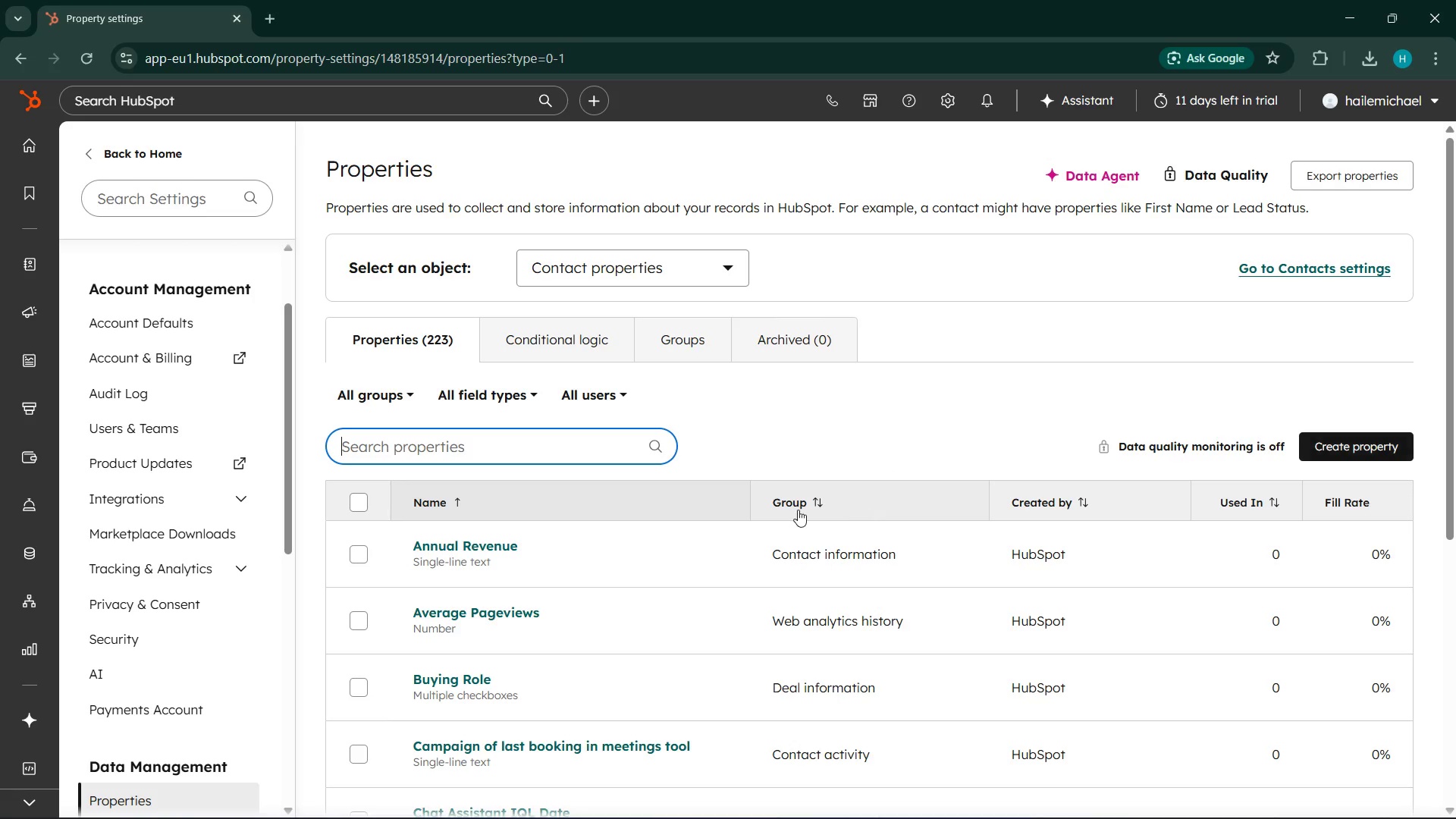 
wait(6.59)
 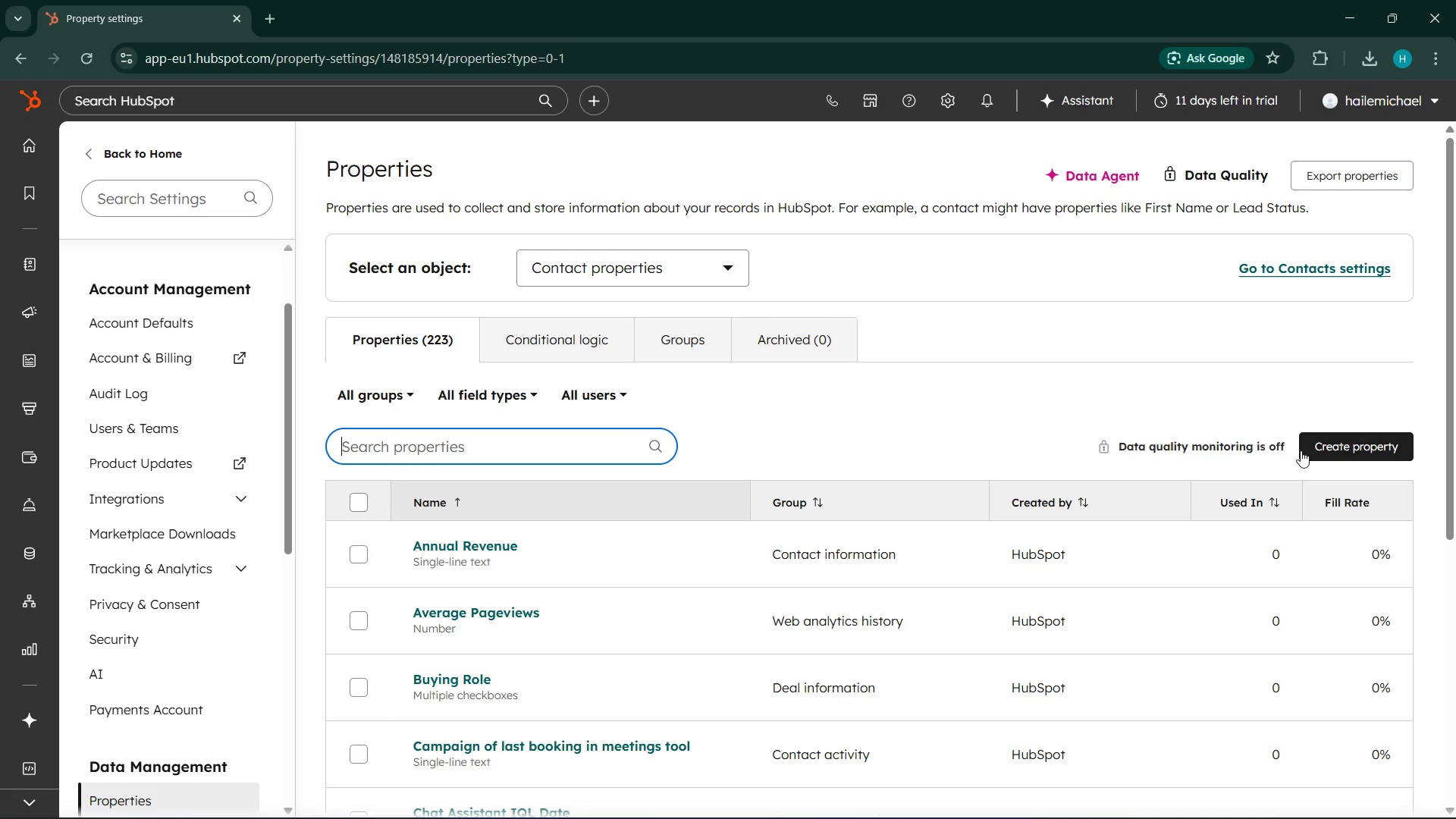 
scroll: coordinate [925, 534], scroll_direction: down, amount: 1.0
 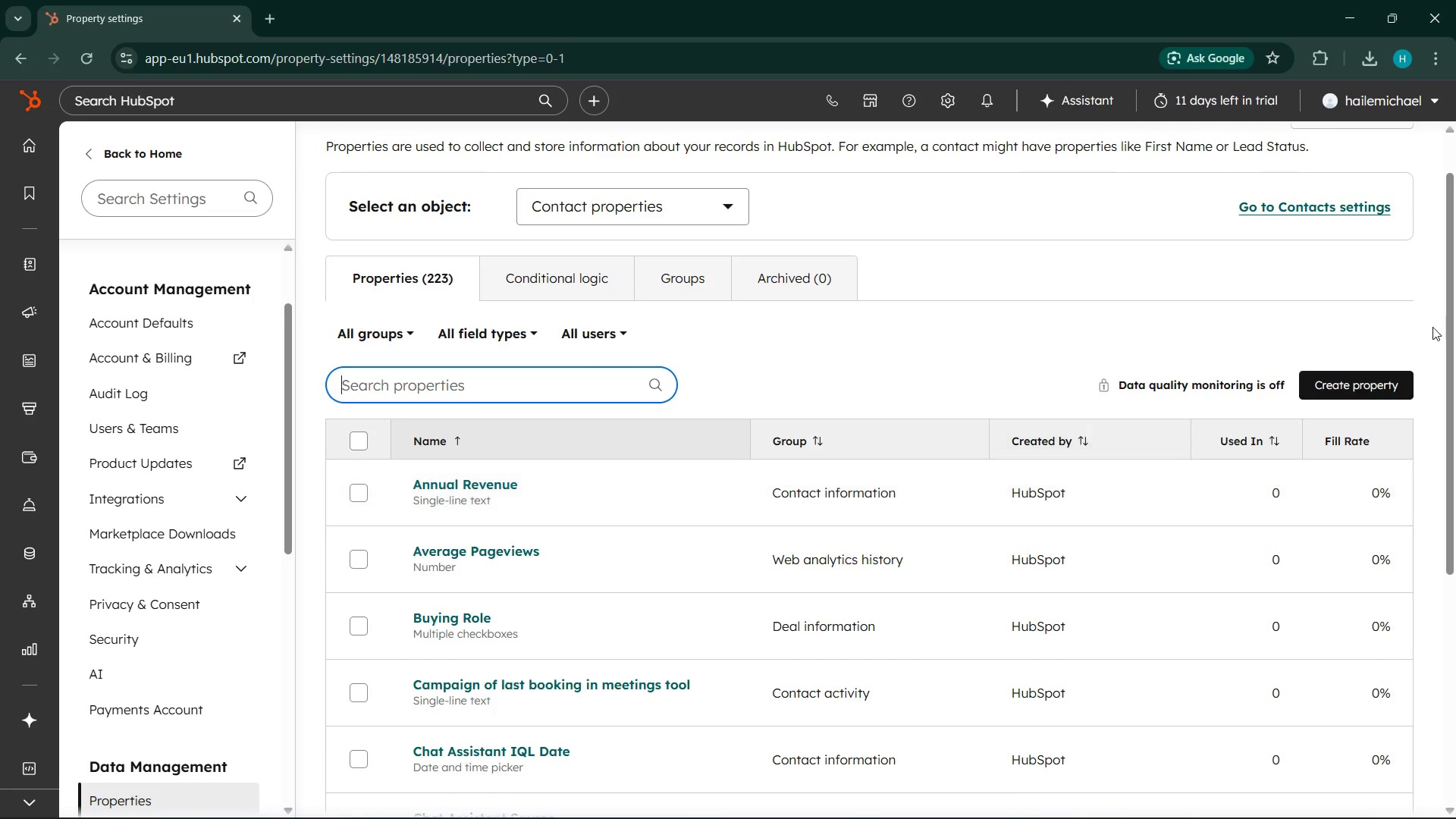 
left_click([1363, 376])
 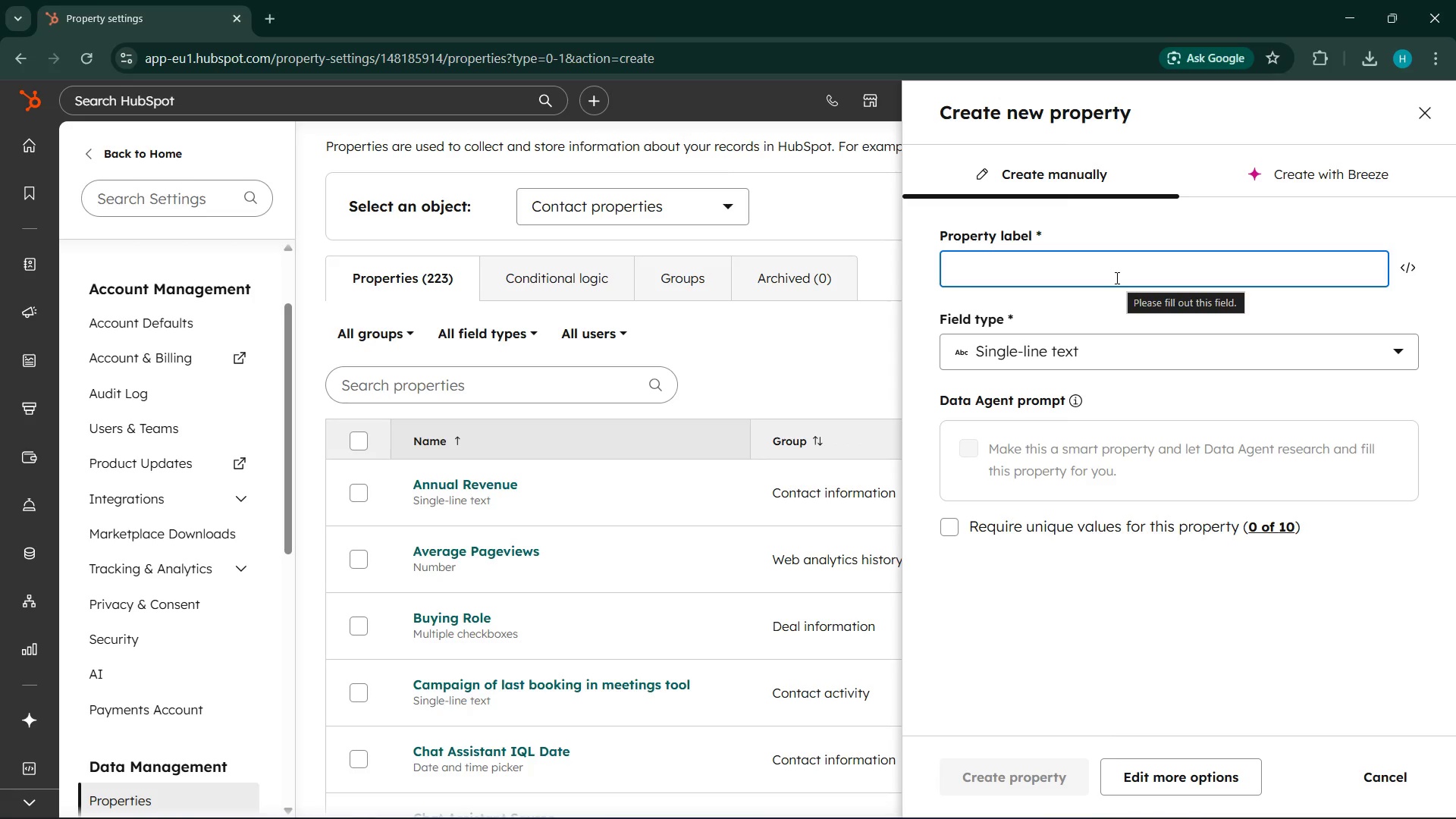 
wait(8.83)
 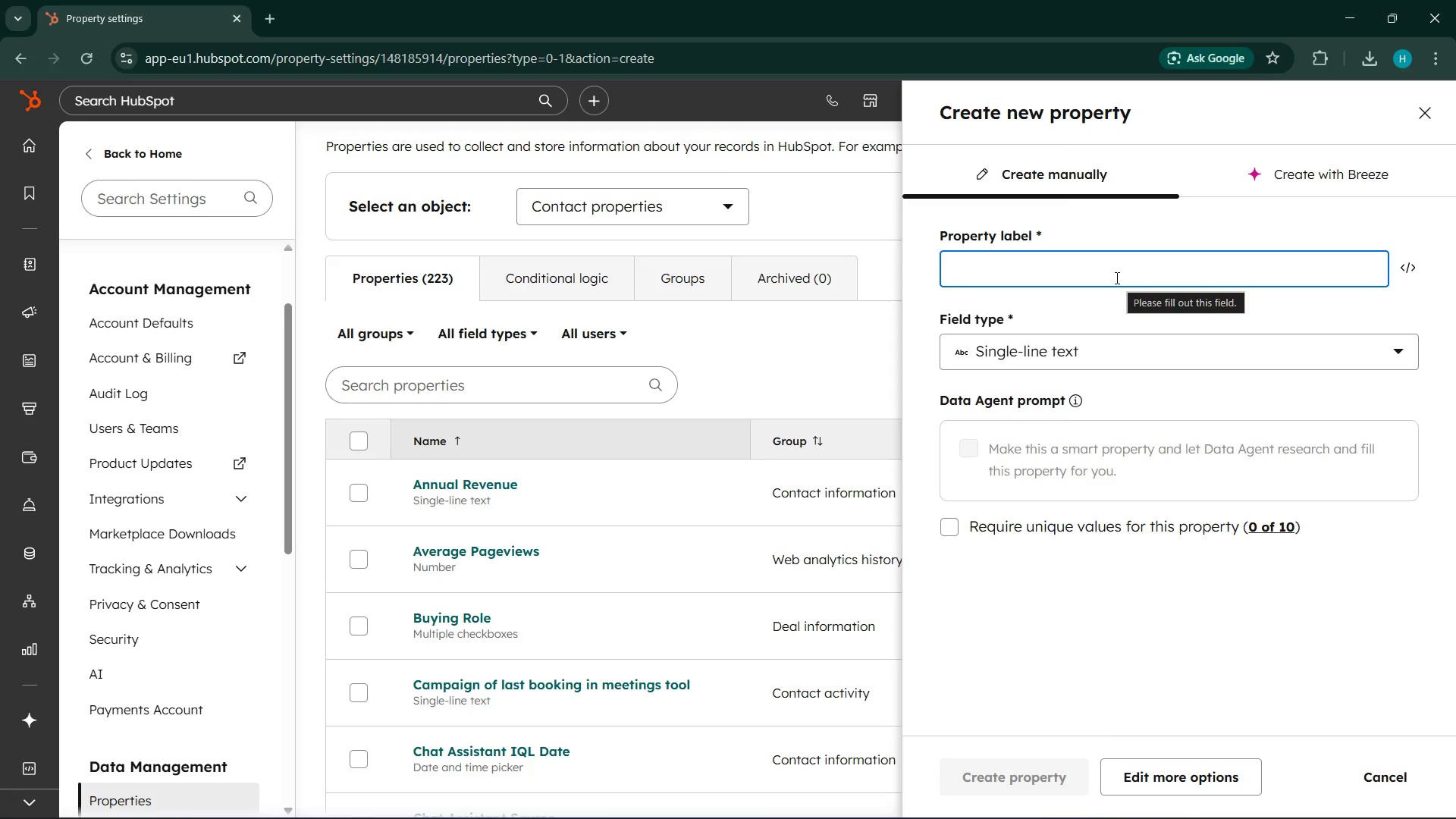 
type(Nearby Landmark)
 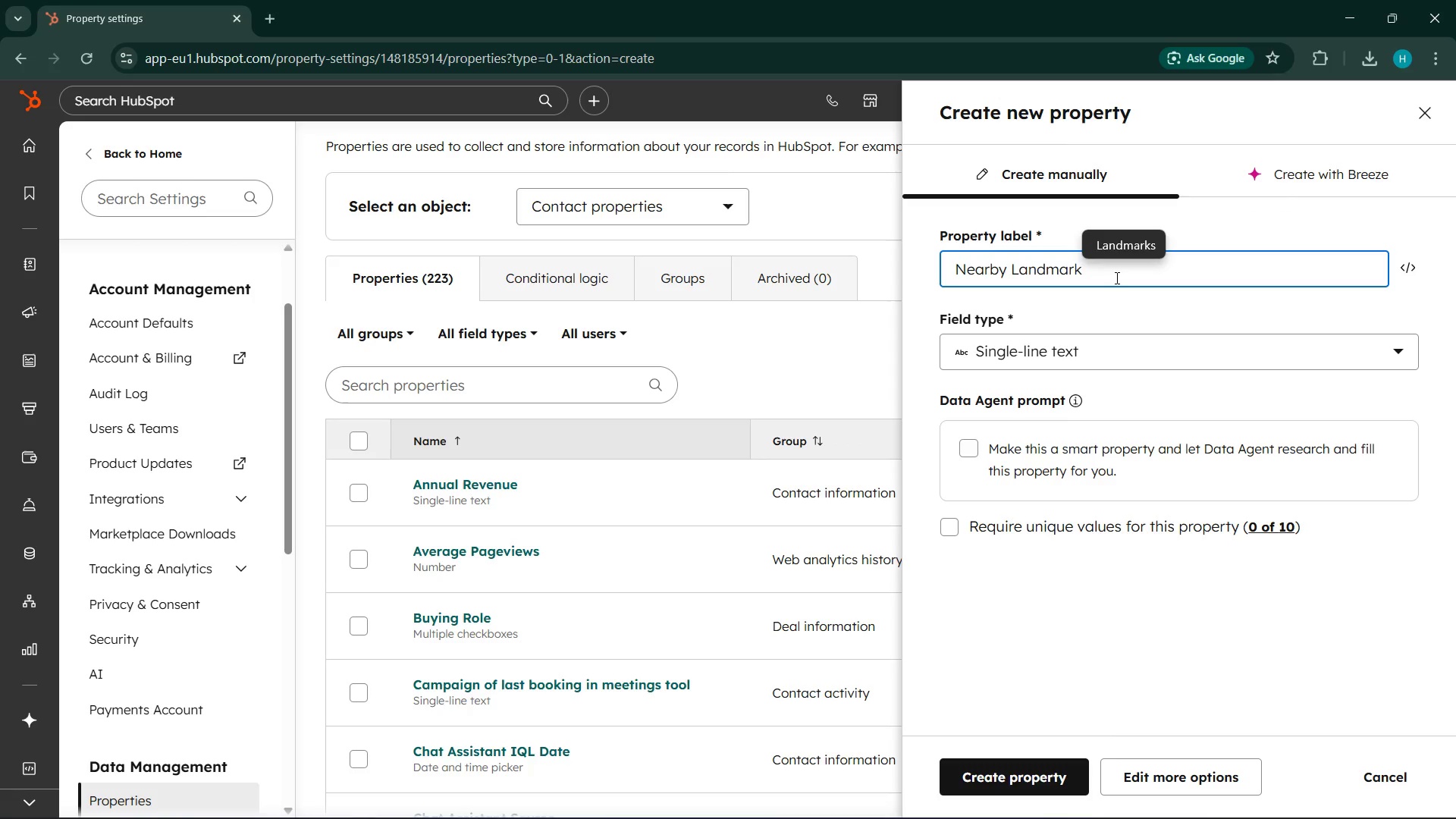 
wait(6.94)
 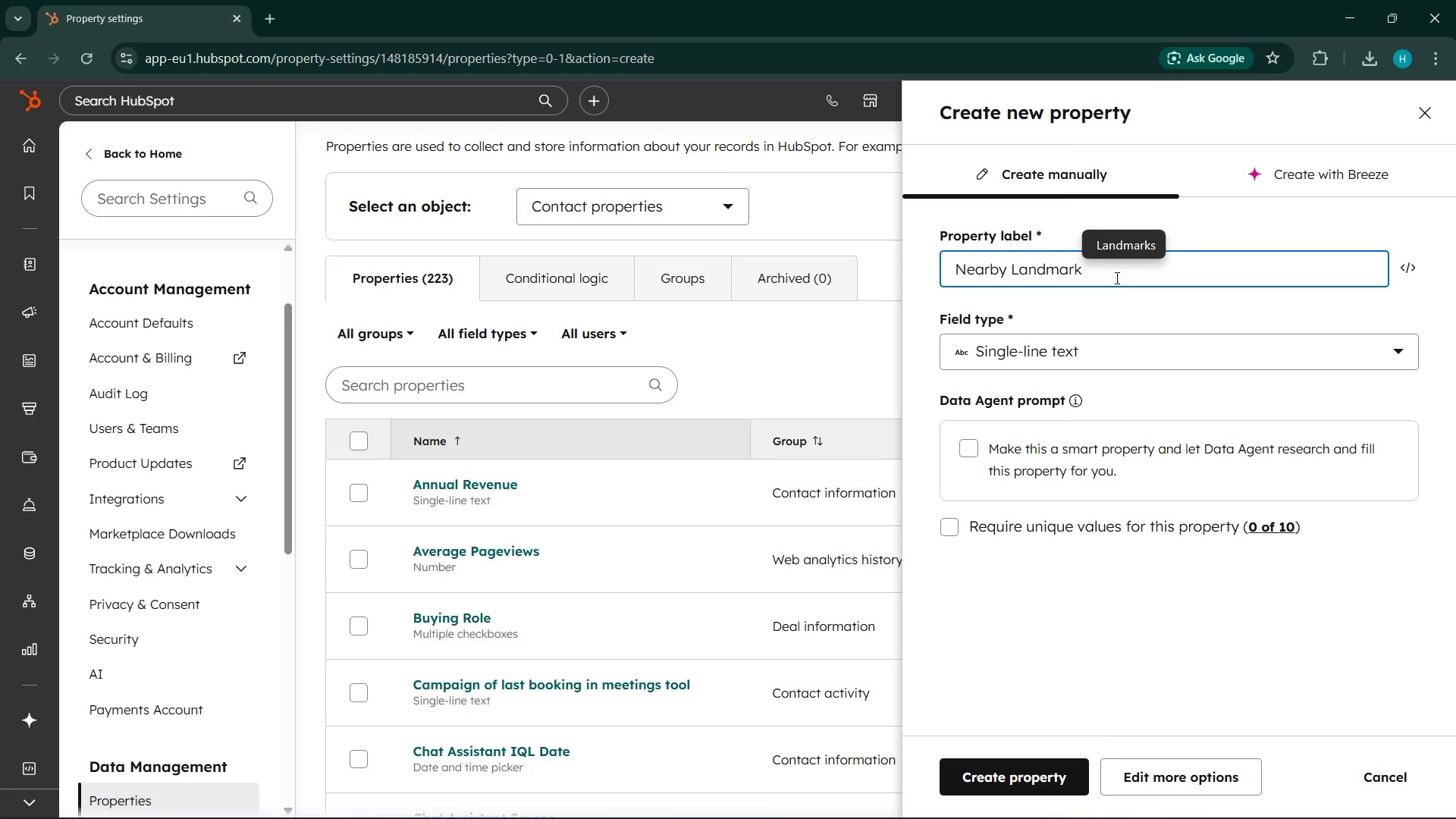 
left_click([1178, 780])
 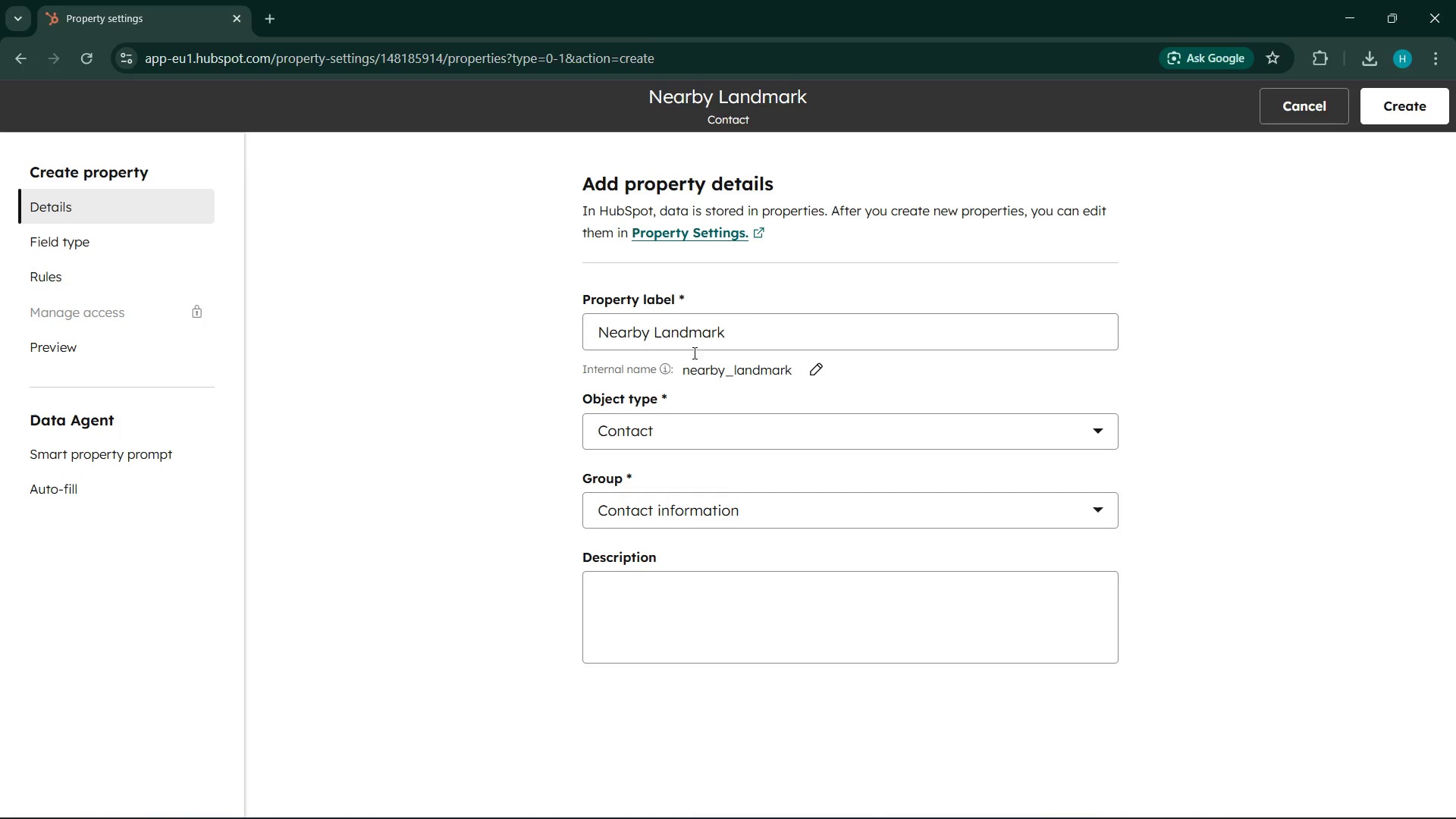 
wait(7.74)
 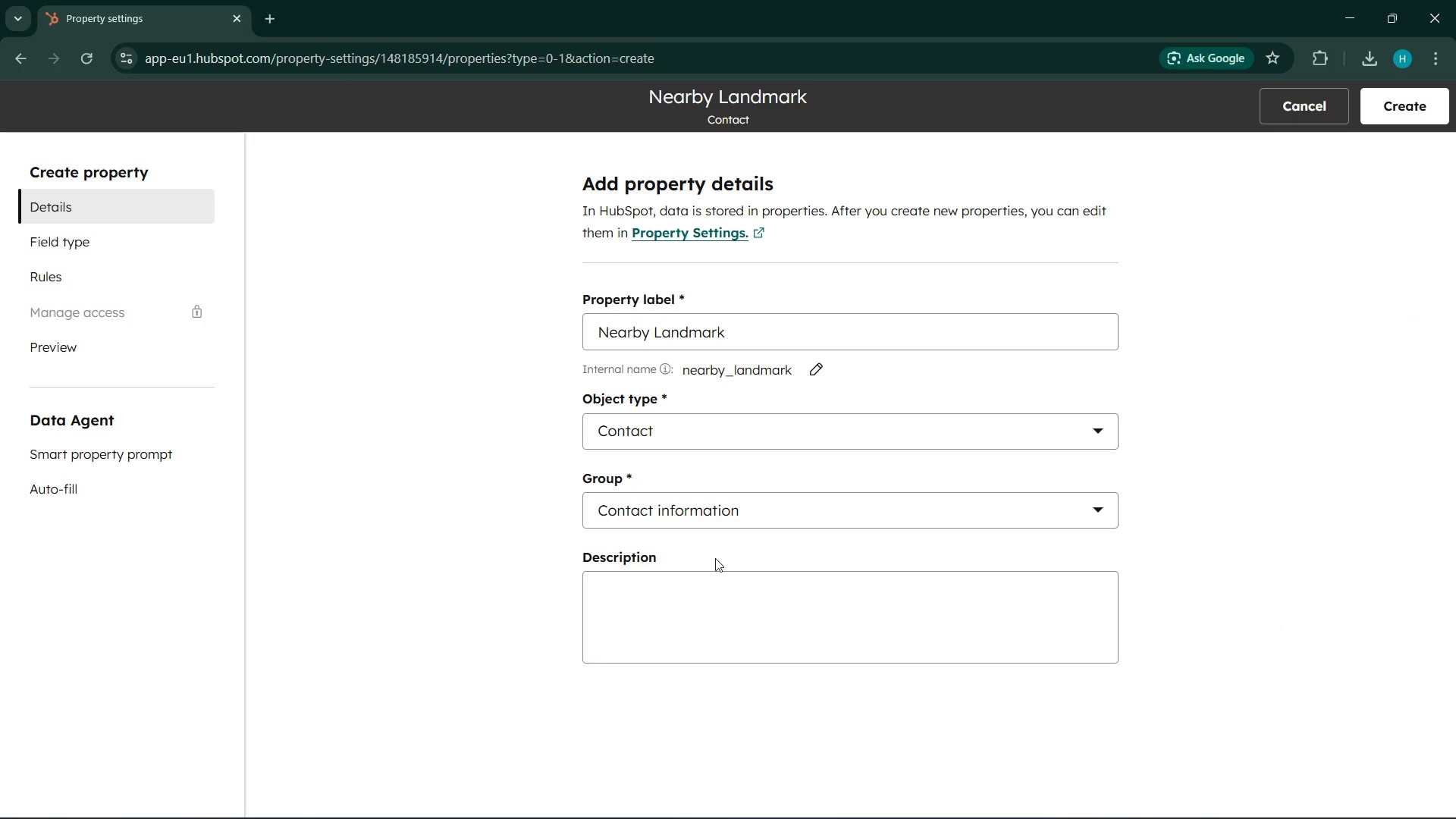 
left_click([718, 434])
 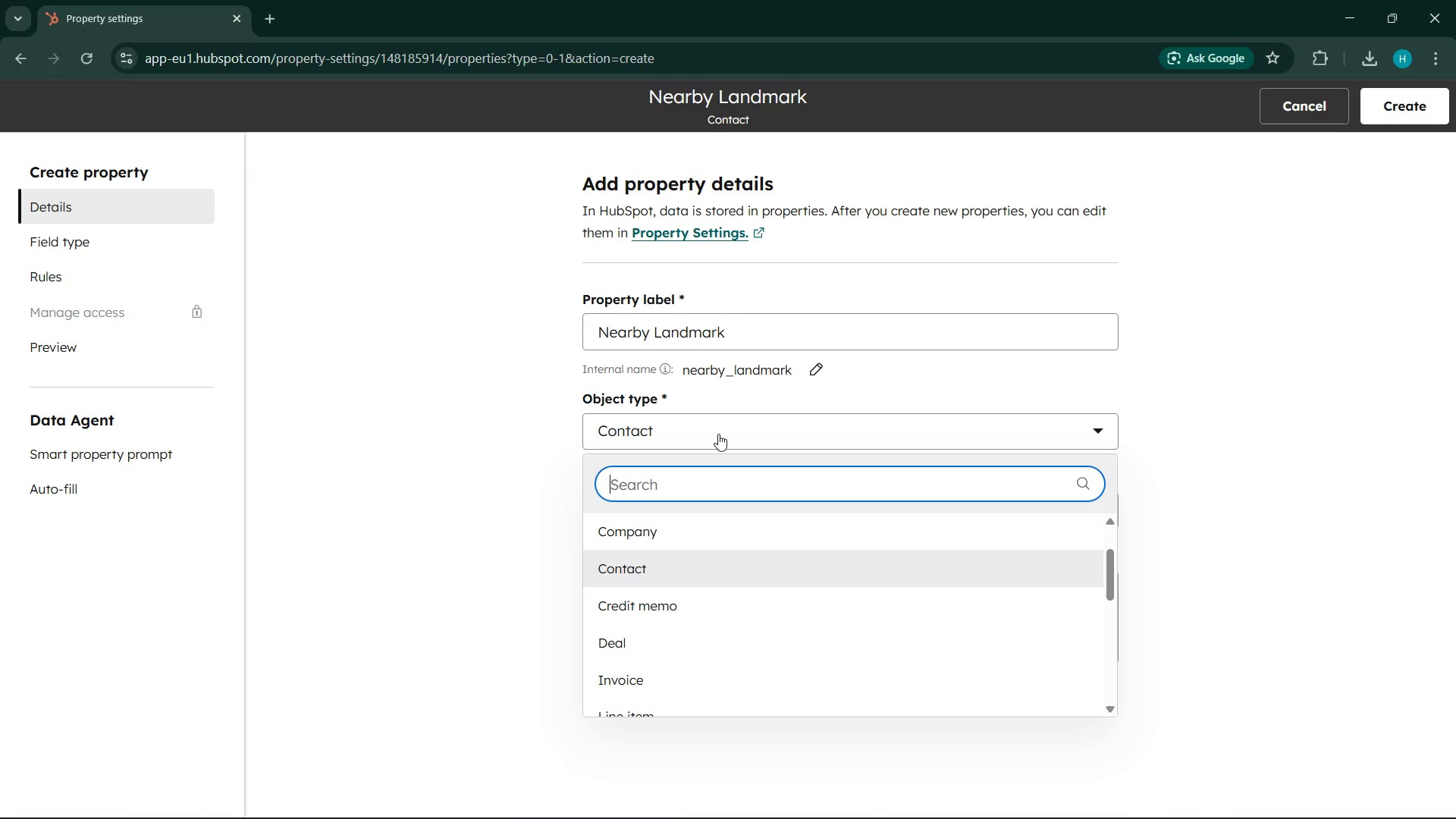 
wait(12.86)
 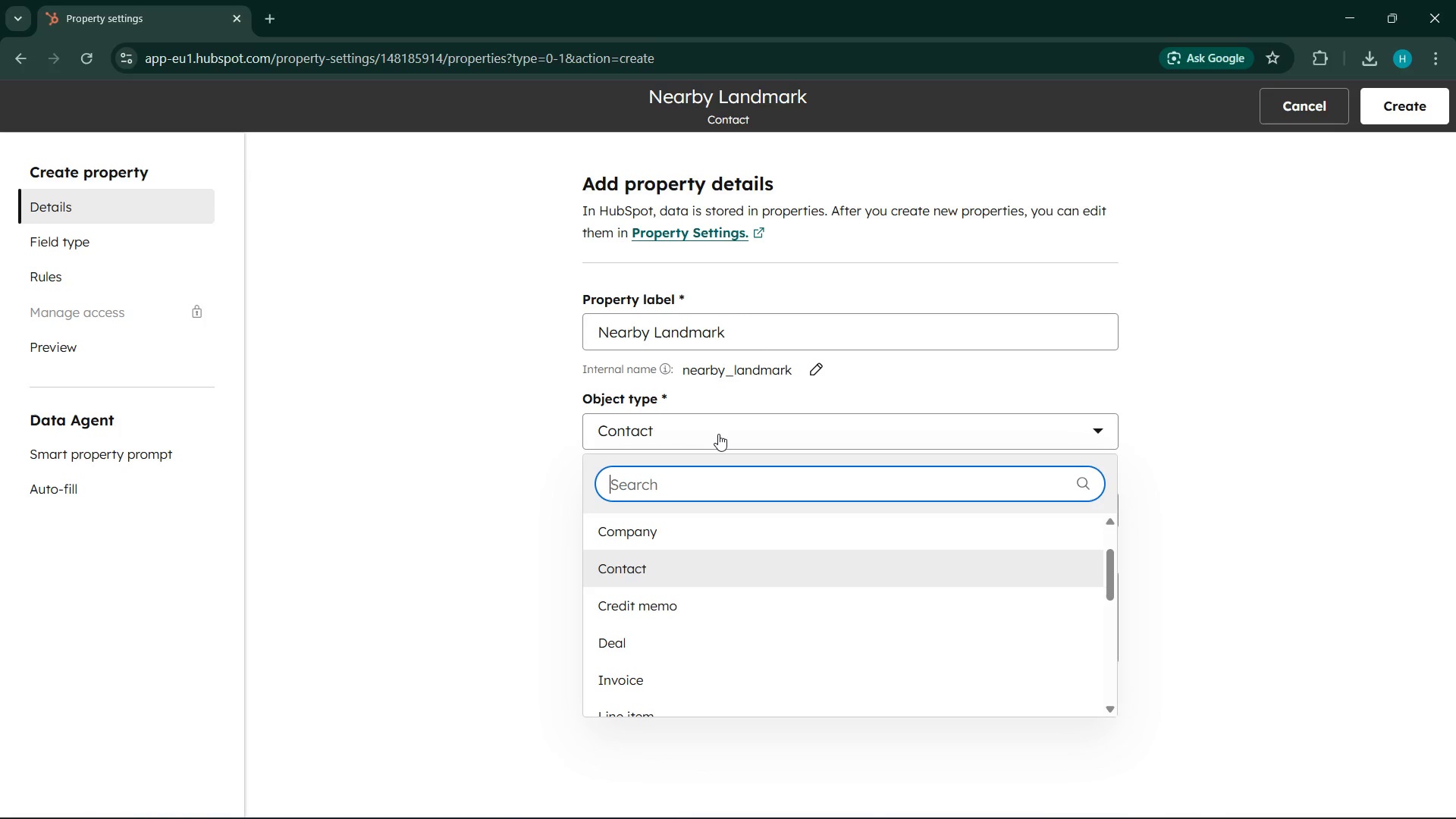 
scroll: coordinate [898, 562], scroll_direction: down, amount: 2.0
 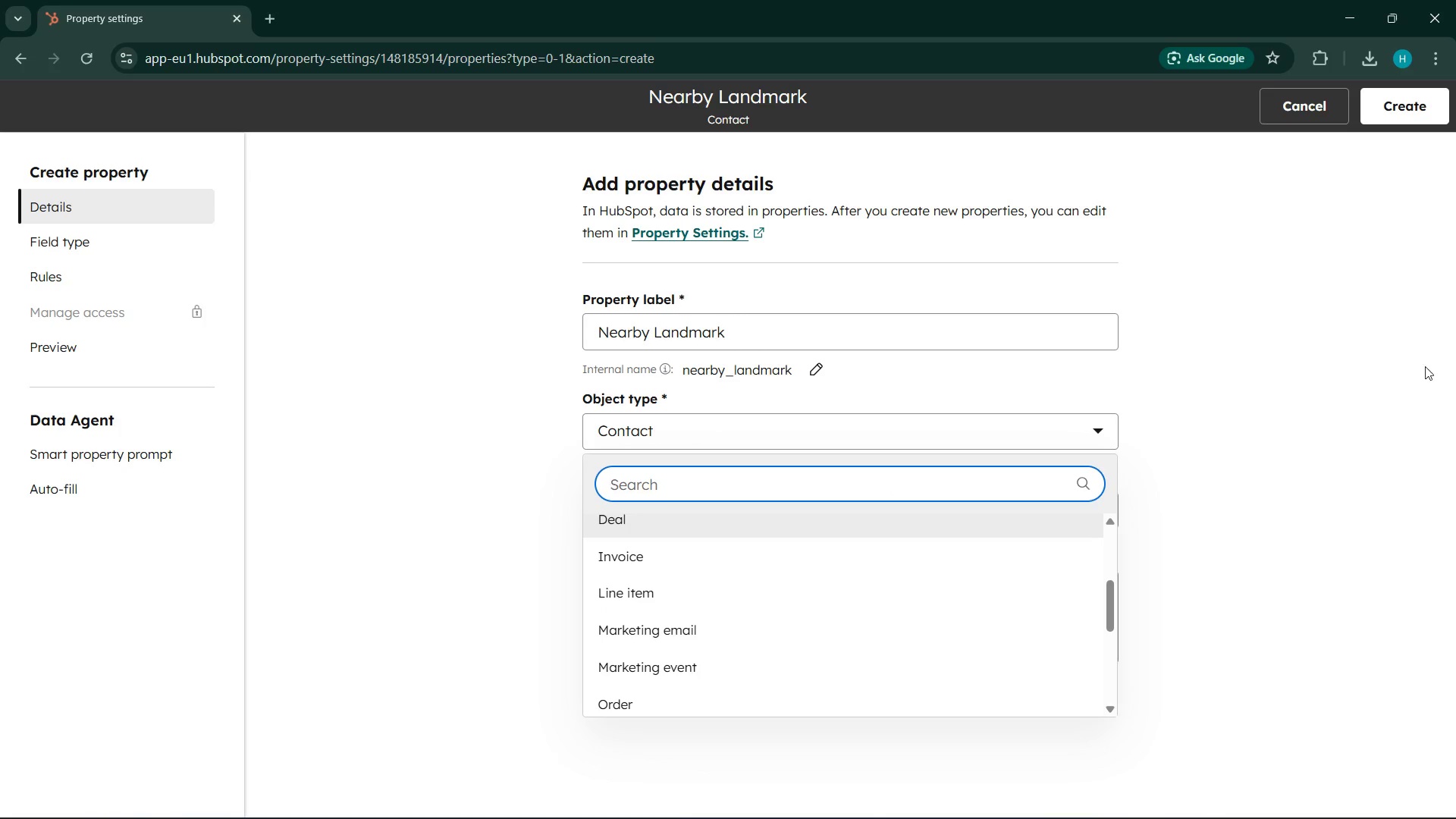 
scroll: coordinate [1204, 314], scroll_direction: up, amount: 12.0
 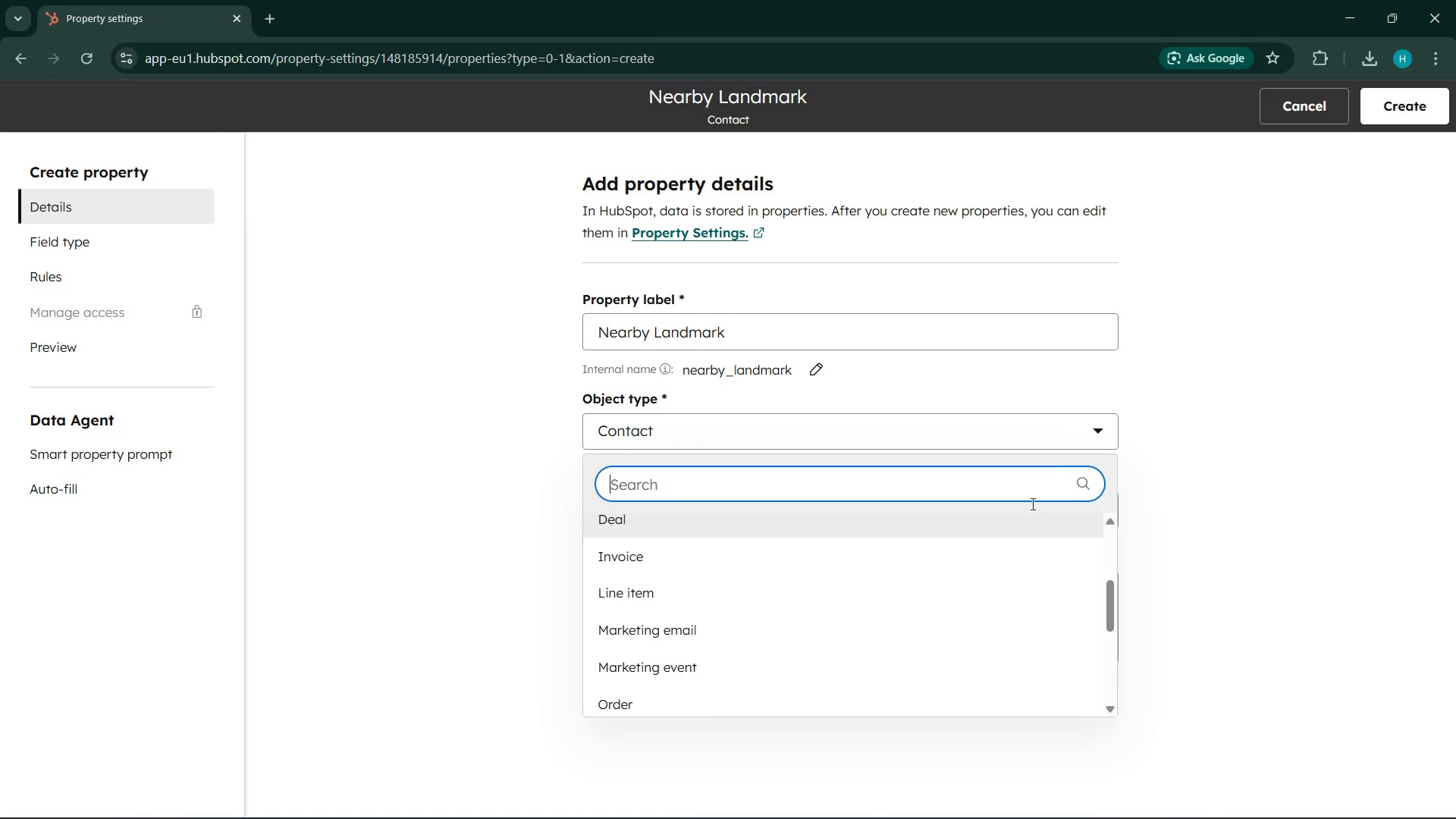 
scroll: coordinate [958, 636], scroll_direction: none, amount: 0.0
 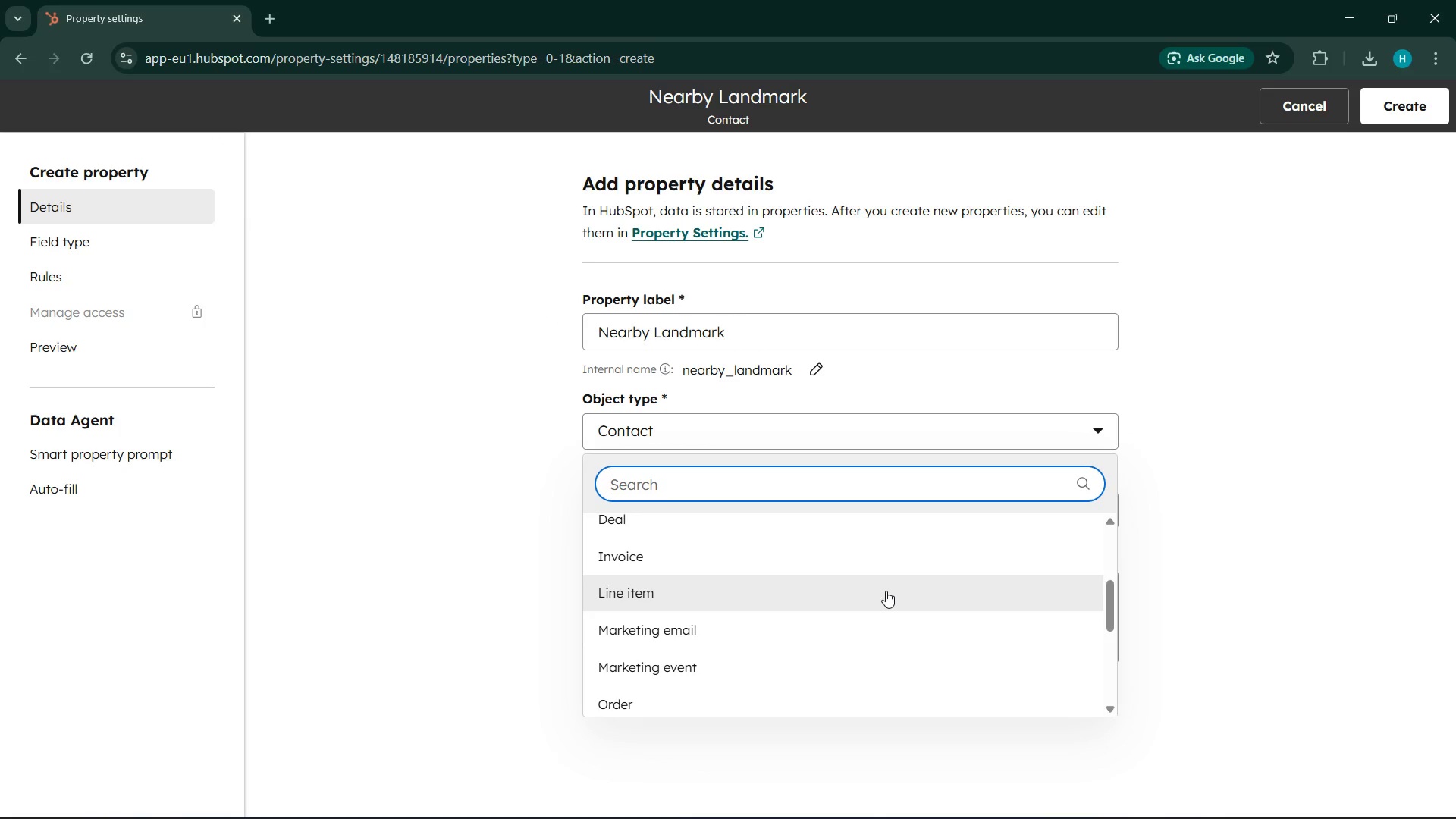 
scroll: coordinate [884, 595], scroll_direction: down, amount: 5.0
 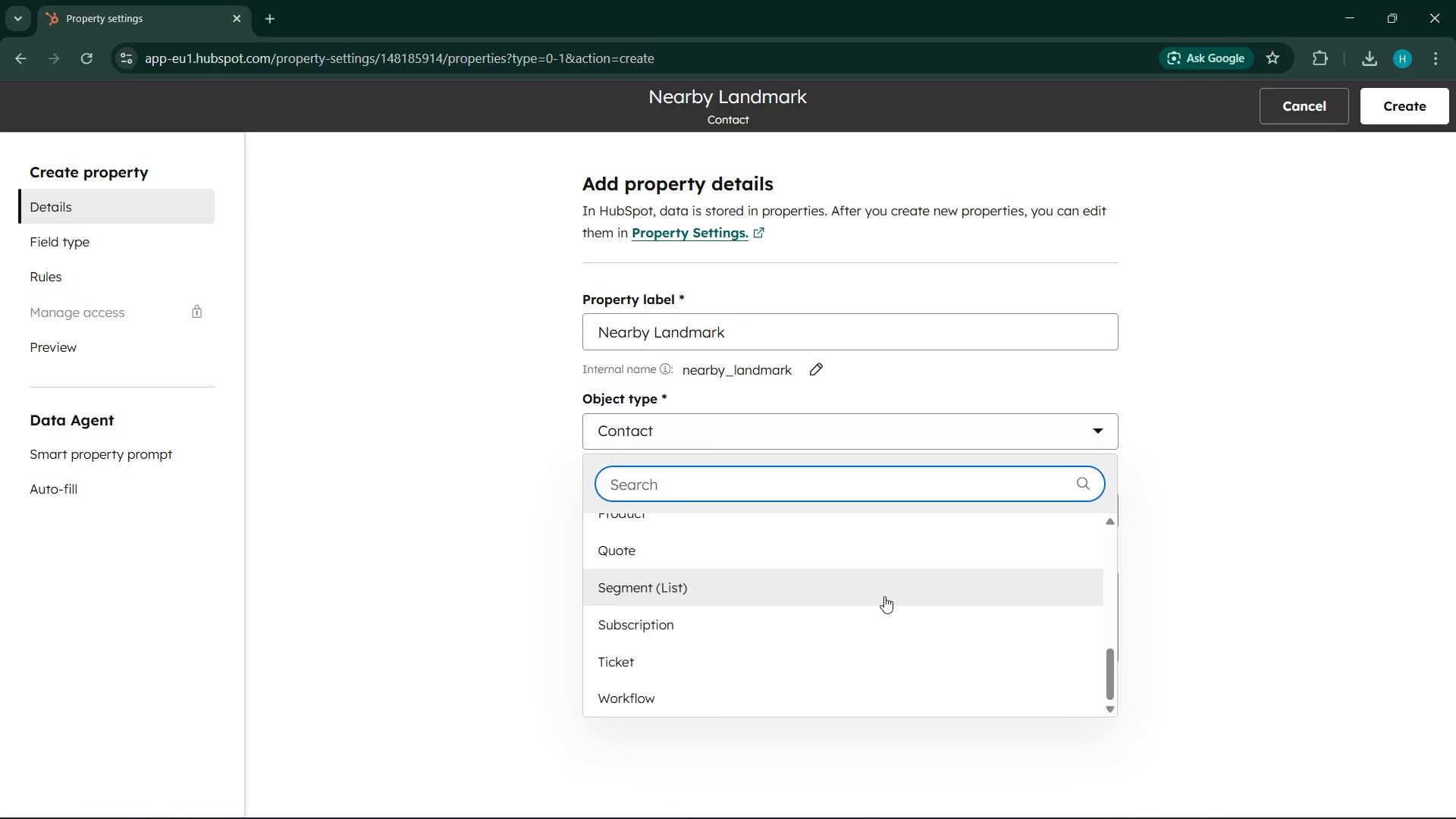 
scroll: coordinate [884, 596], scroll_direction: up, amount: 11.0
 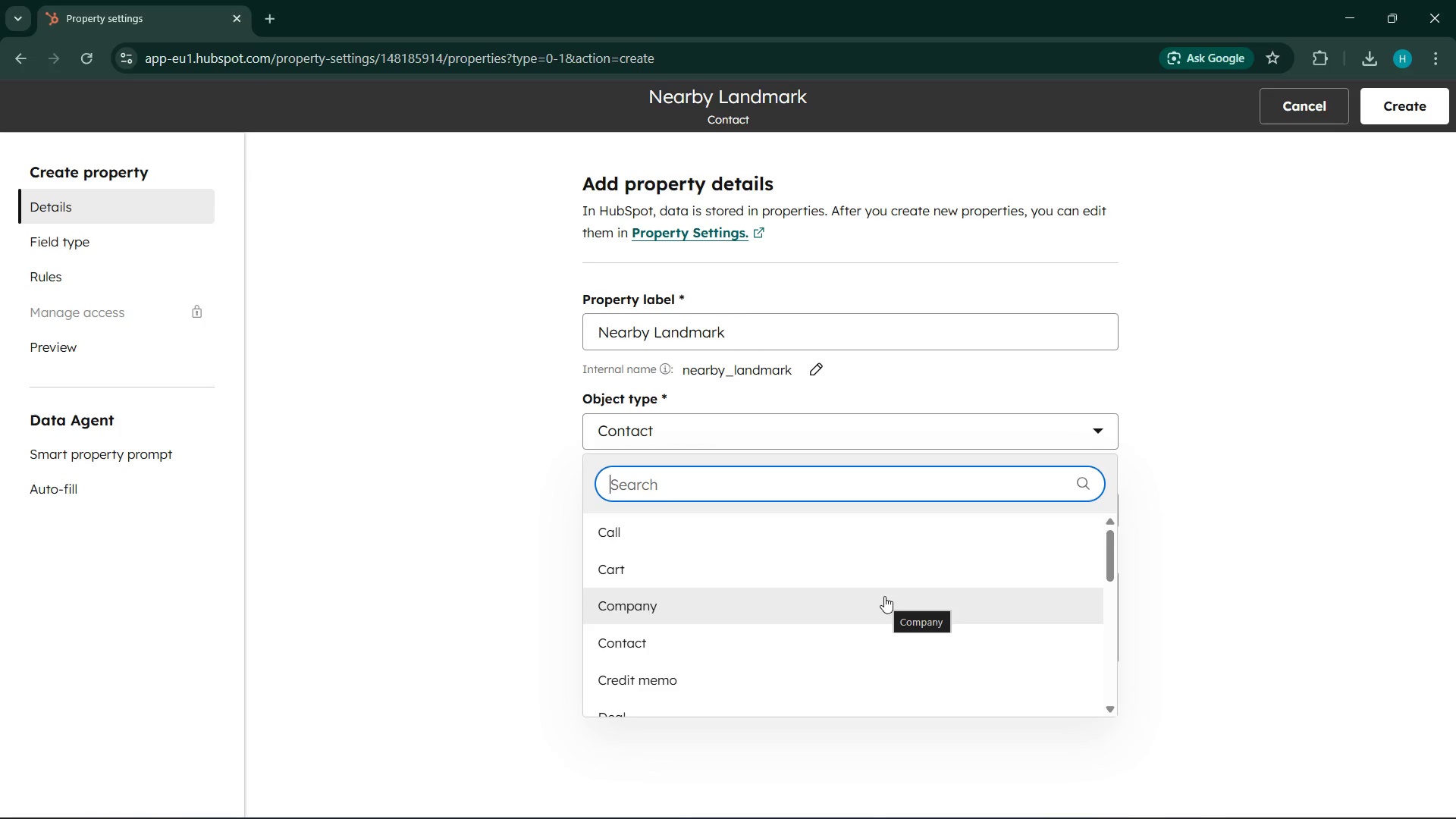 
wait(45.28)
 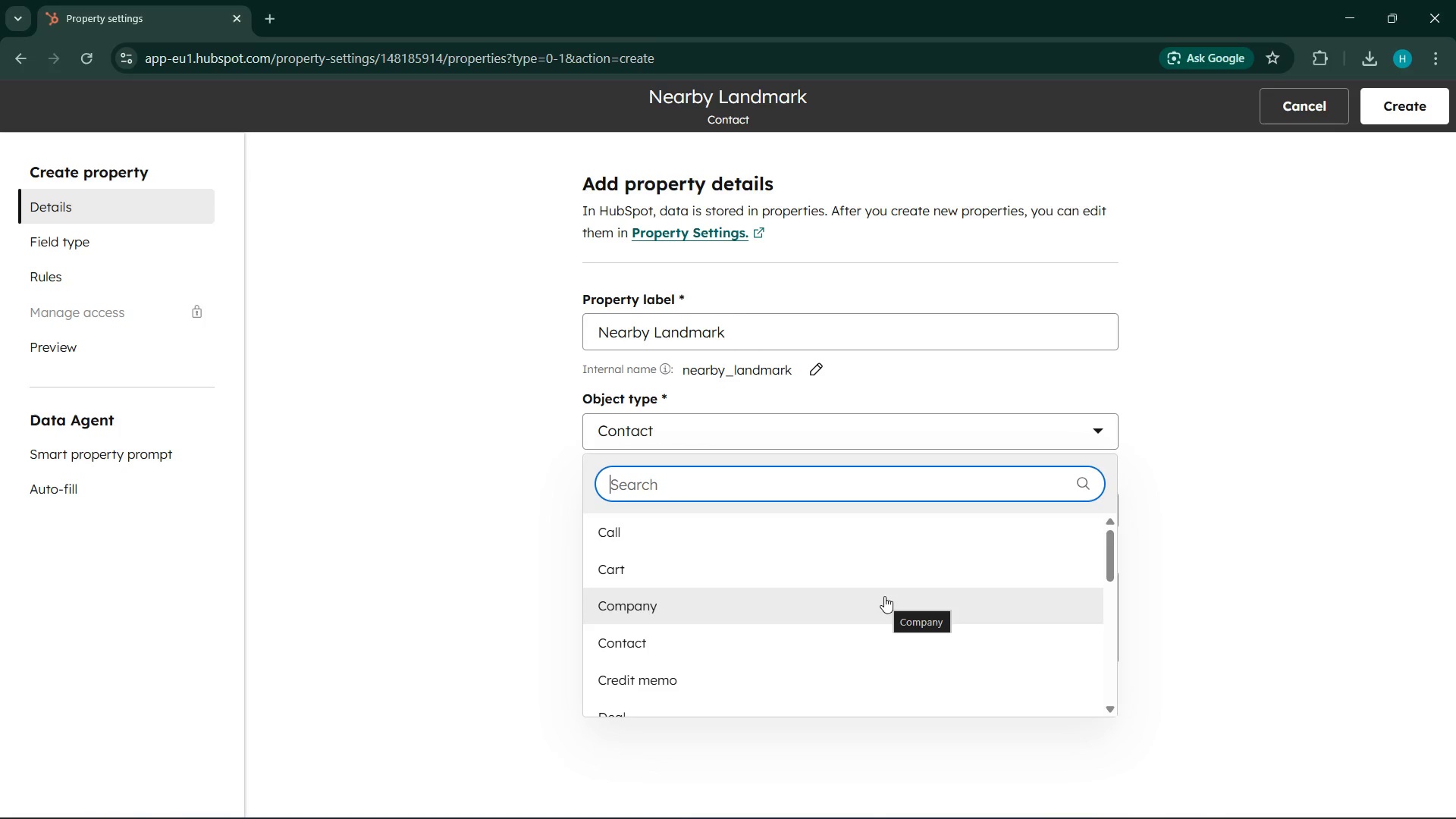 
left_click([803, 641])
 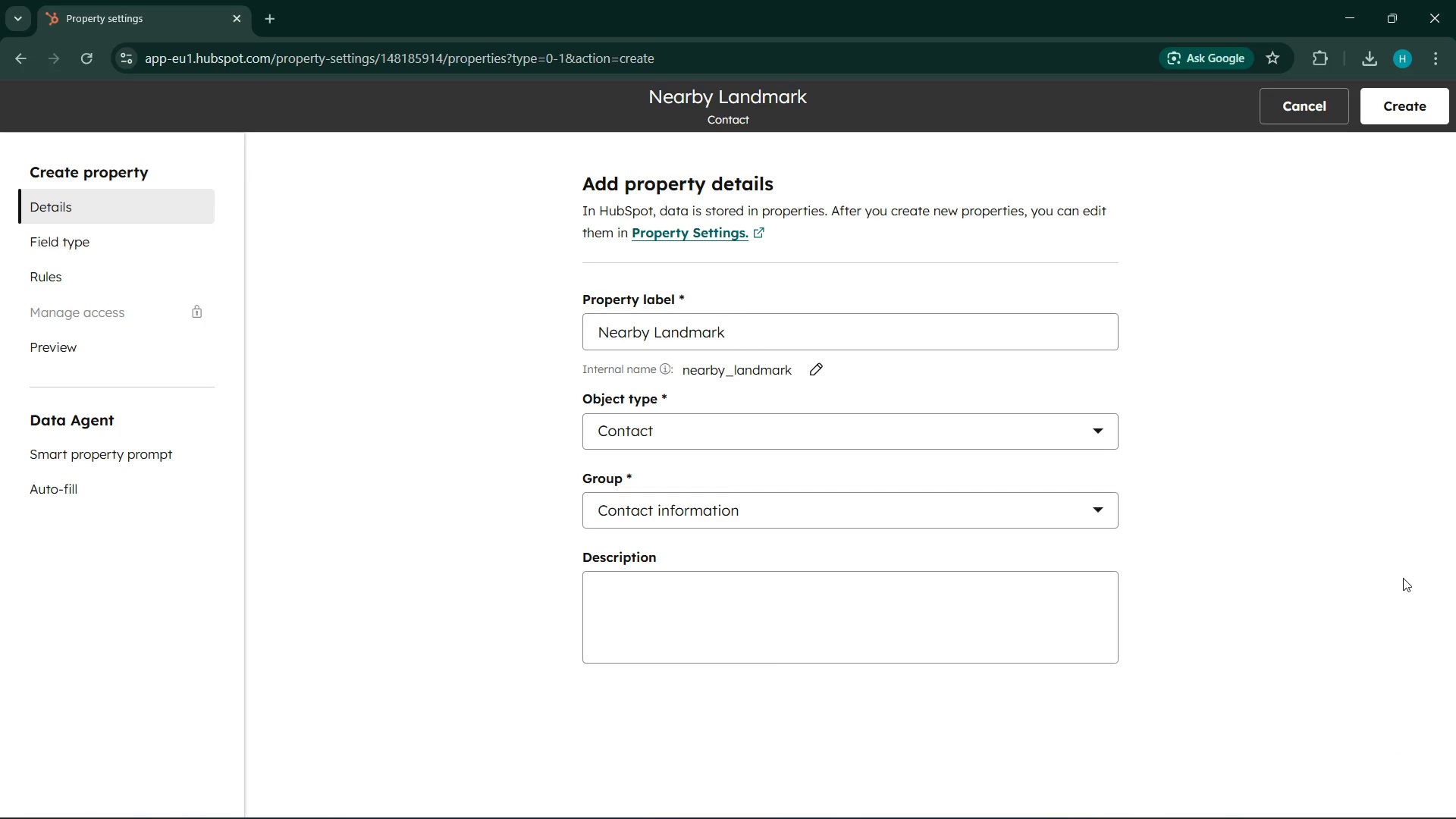 
wait(25.47)
 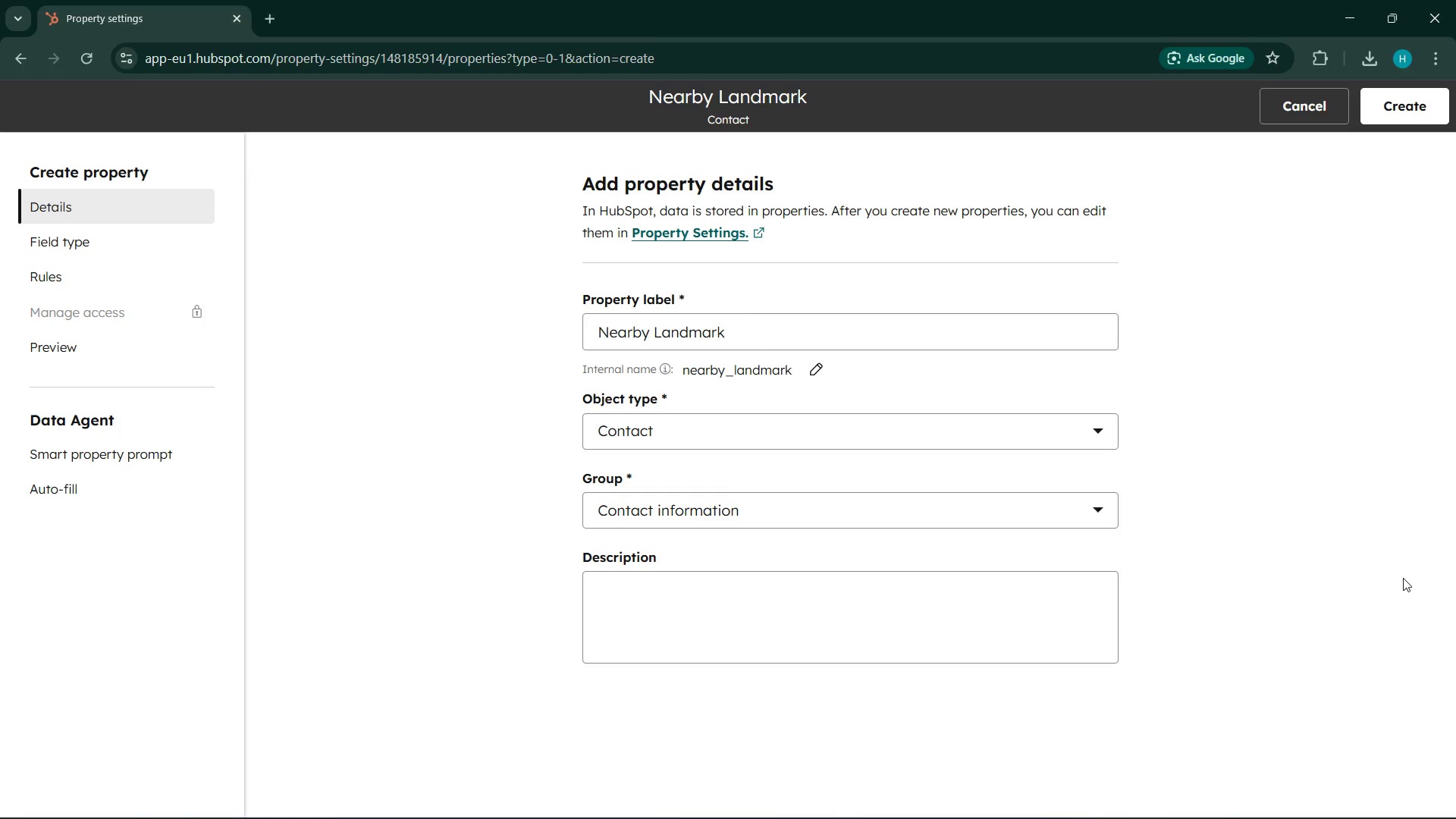 
left_click([11, 58])
 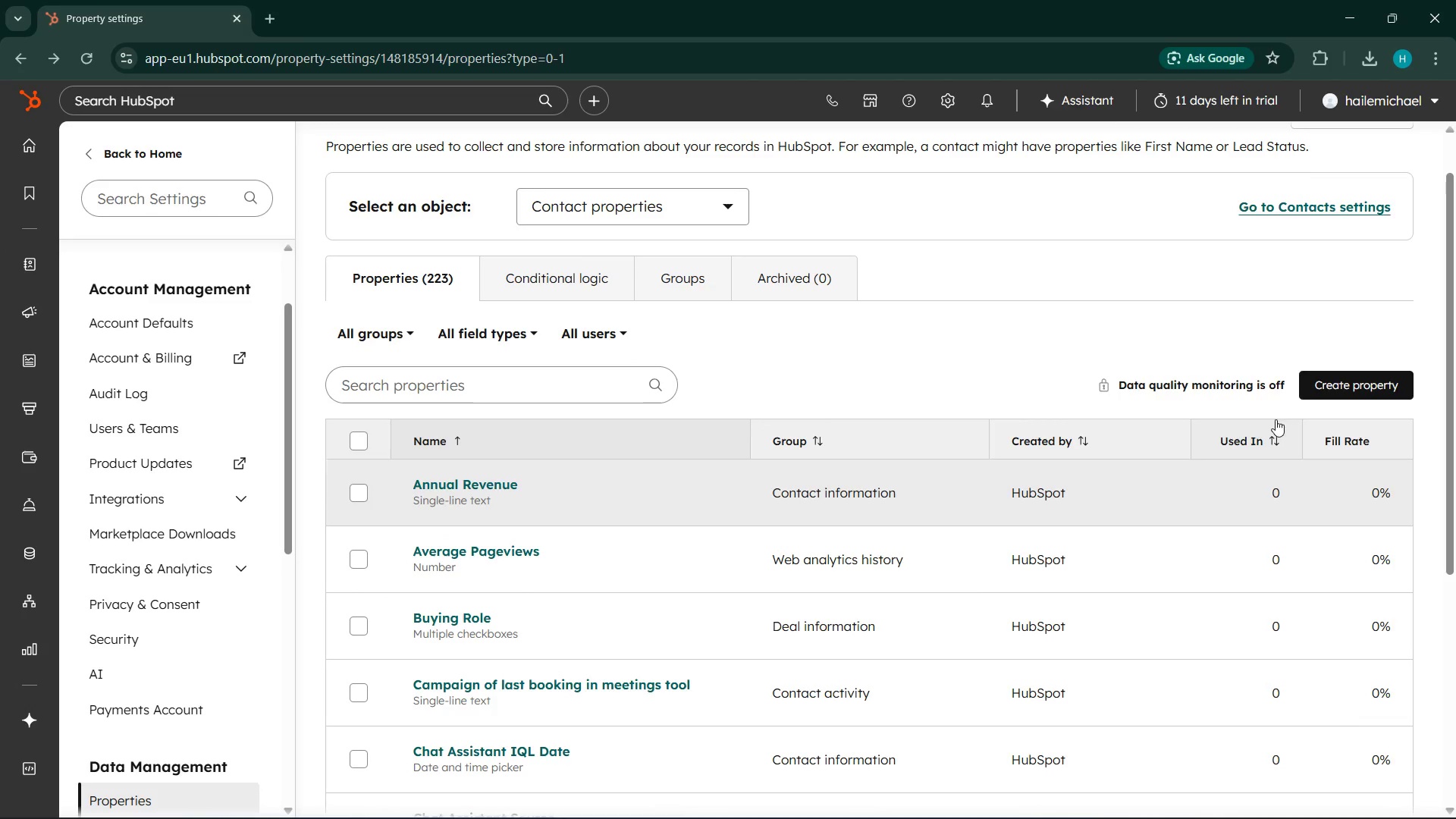 
left_click([1367, 381])
 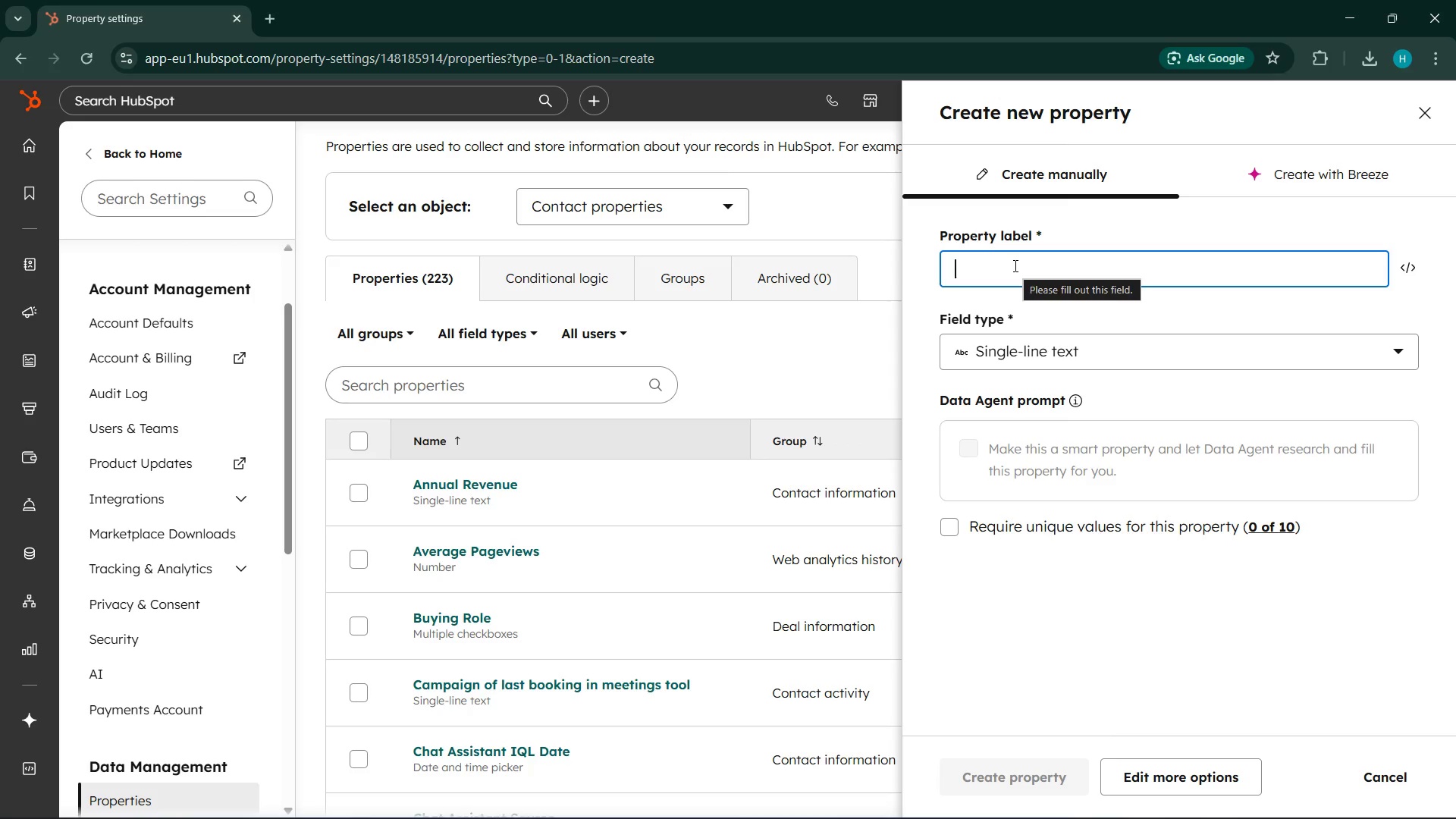 
wait(7.91)
 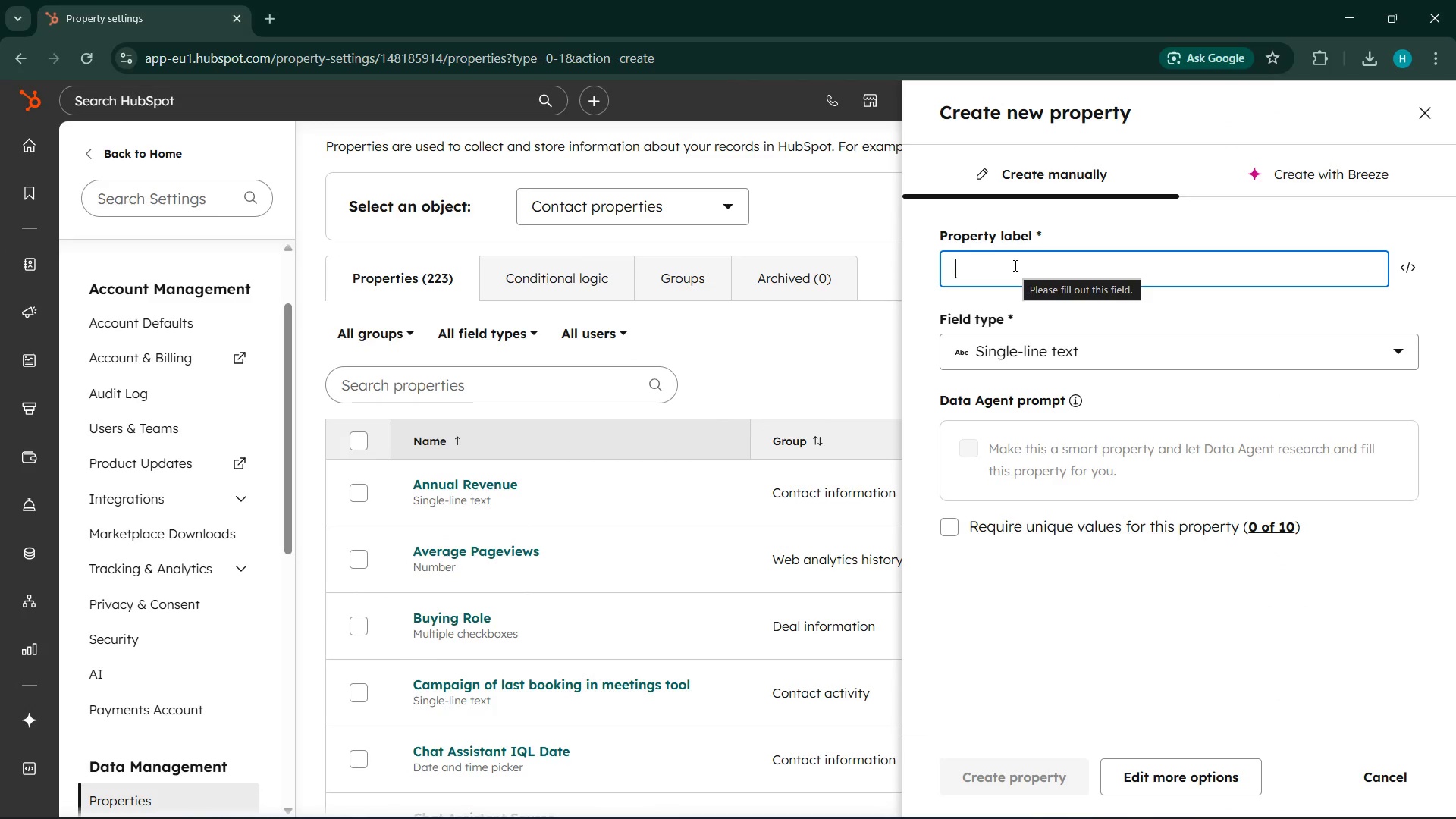 
type(Near)
 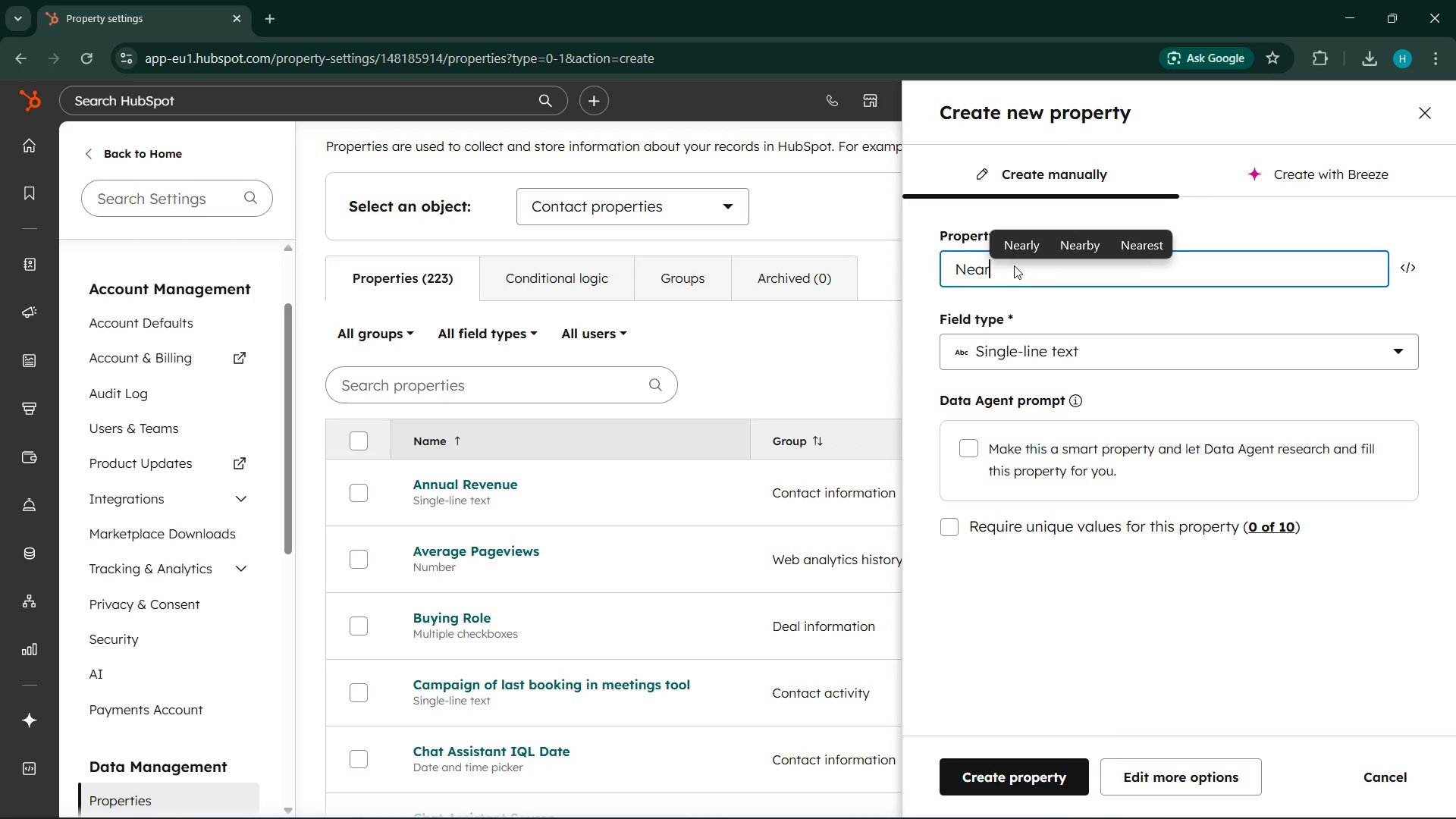 
left_click([1096, 243])
 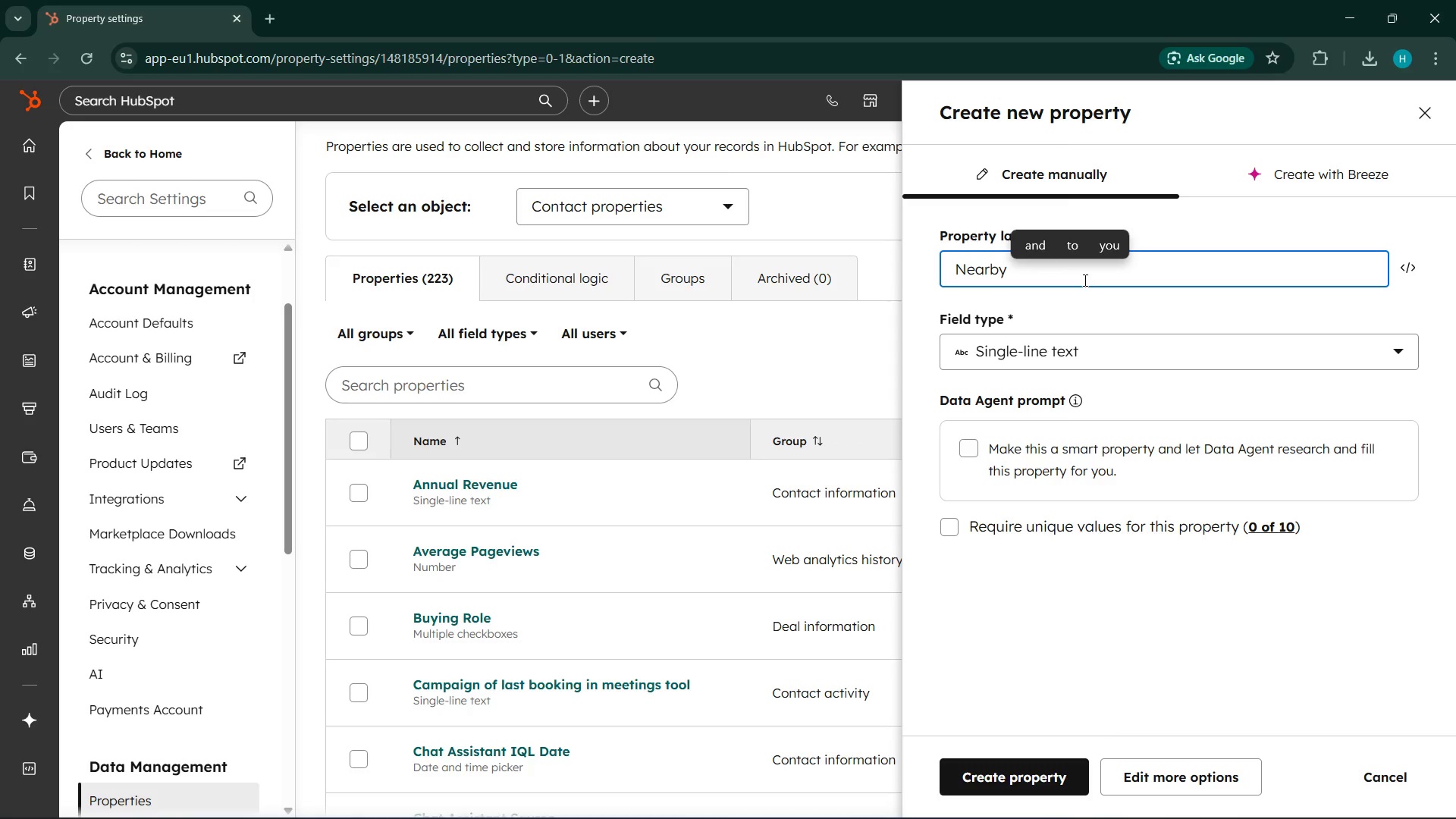 
type(Landmark)
 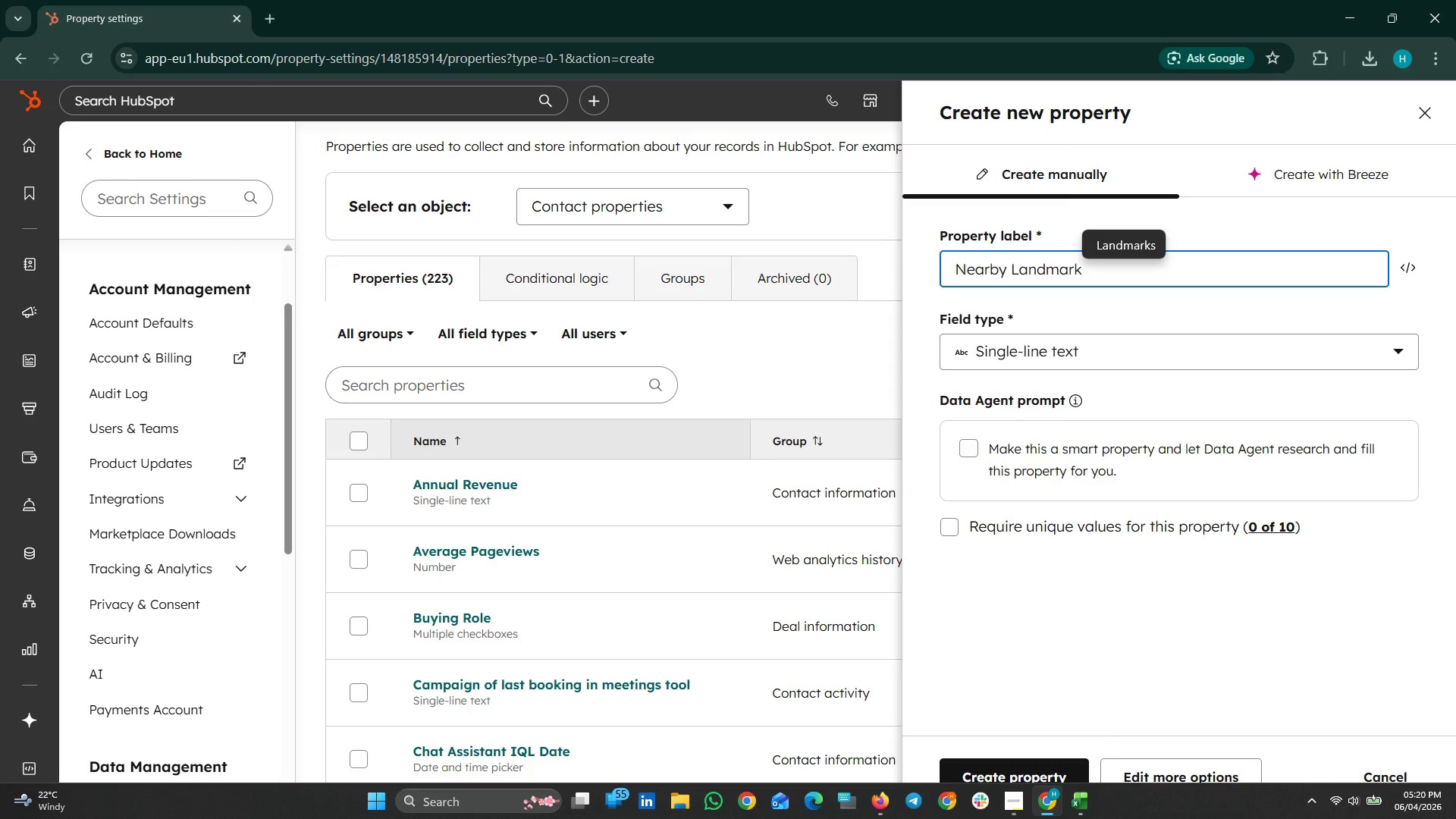 
wait(78.95)
 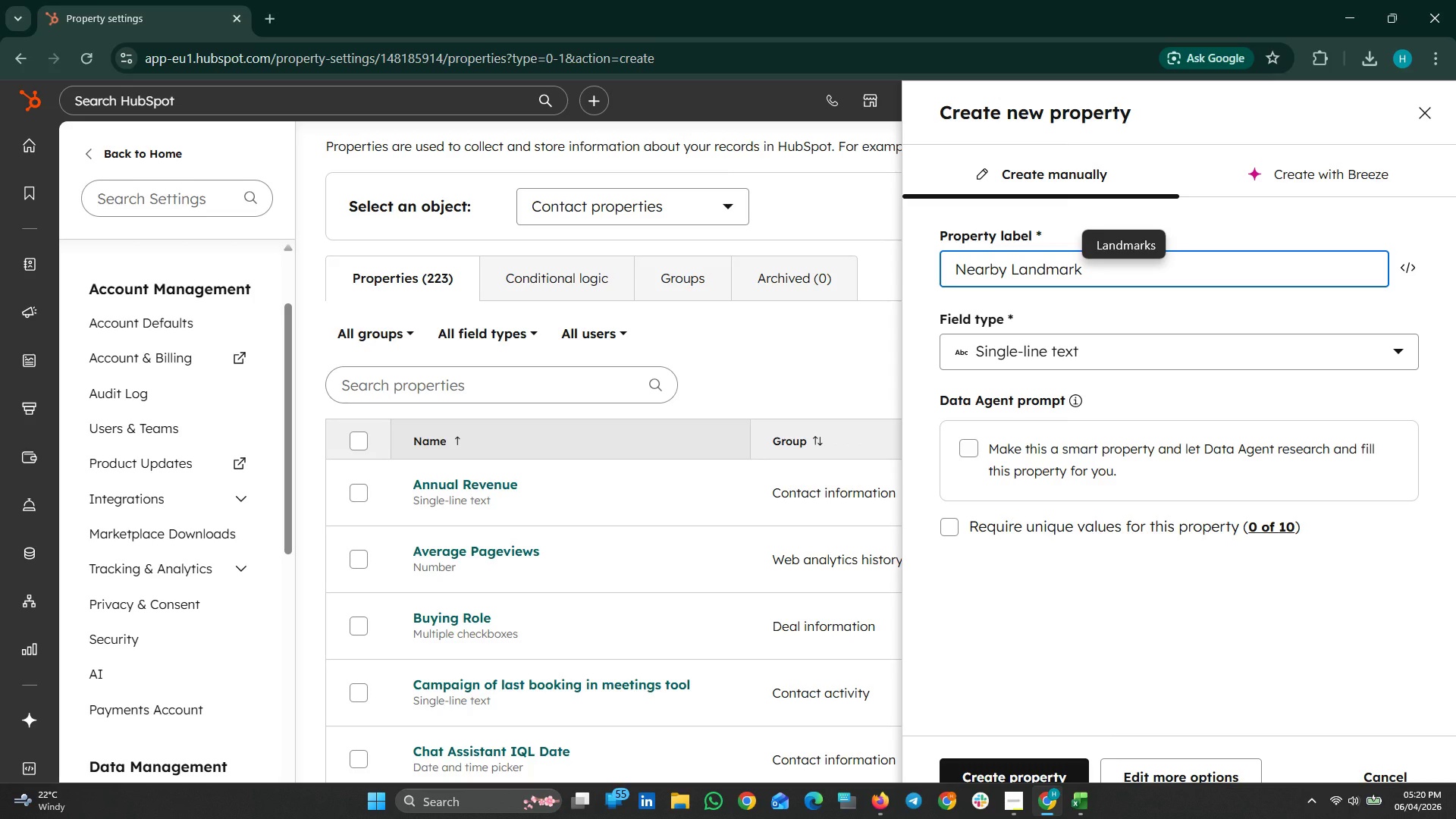 
scroll: coordinate [1203, 395], scroll_direction: up, amount: 1.0
 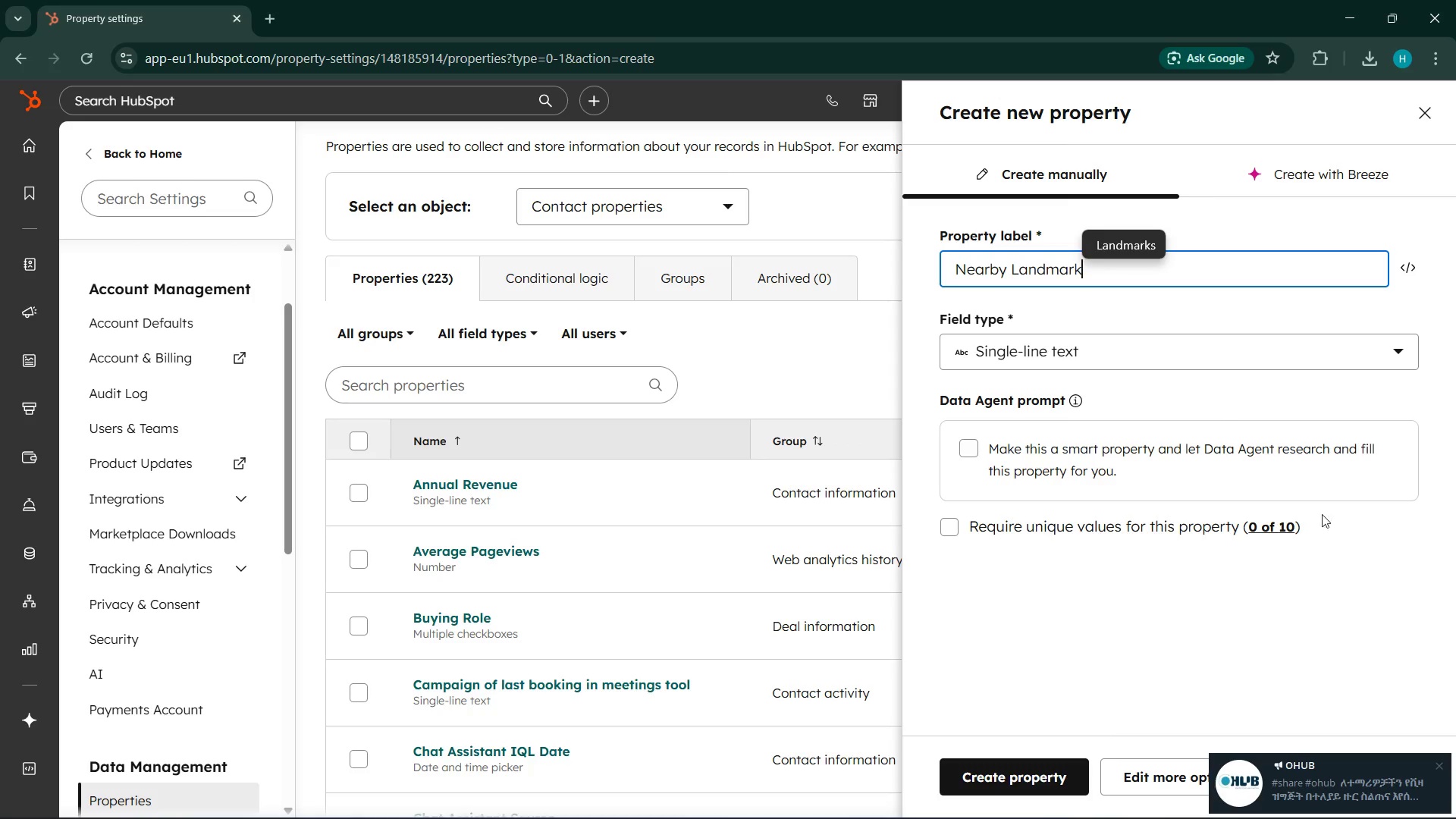 
left_click([1445, 767])
 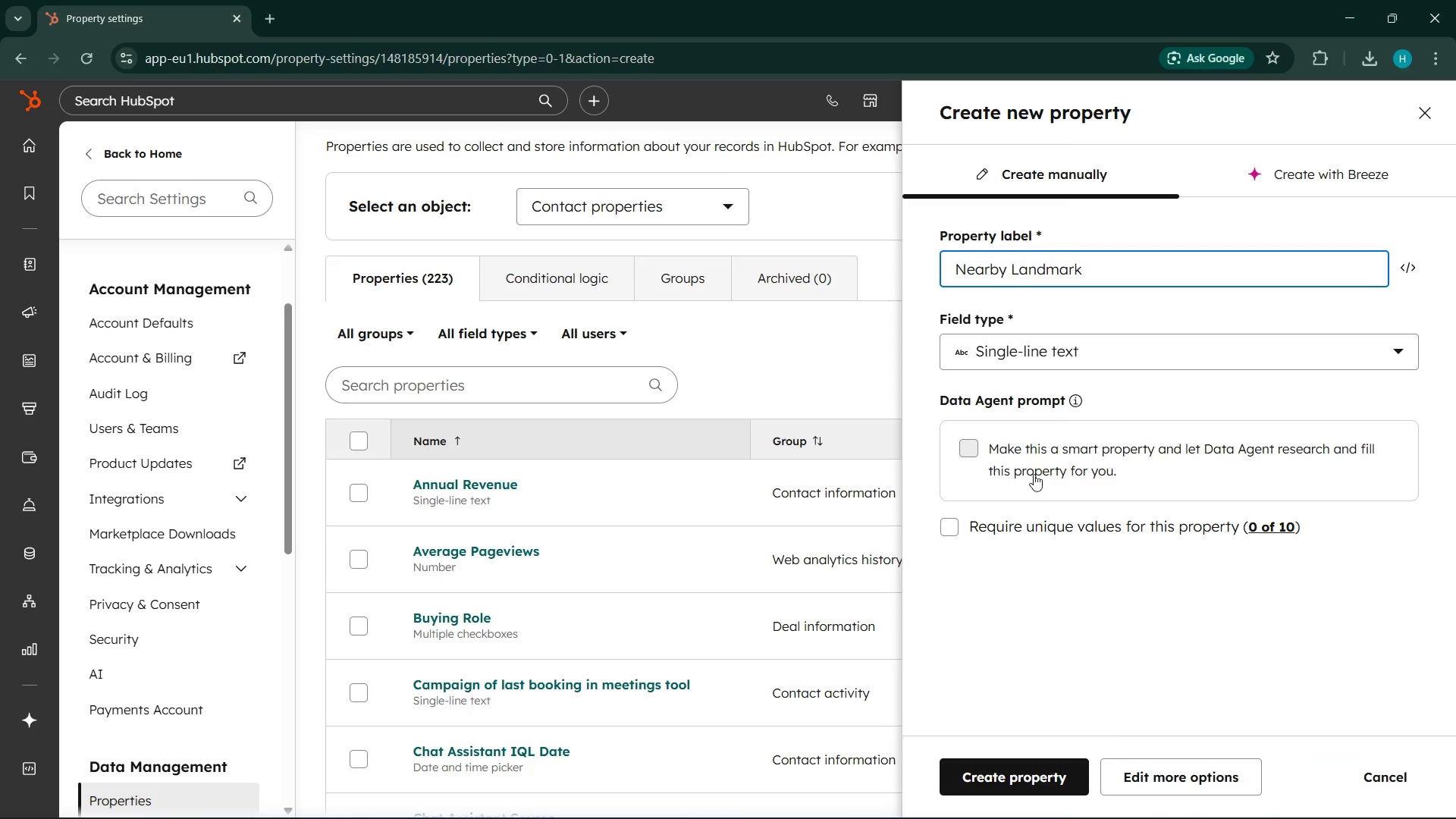 
scroll: coordinate [1282, 654], scroll_direction: down, amount: 4.0
 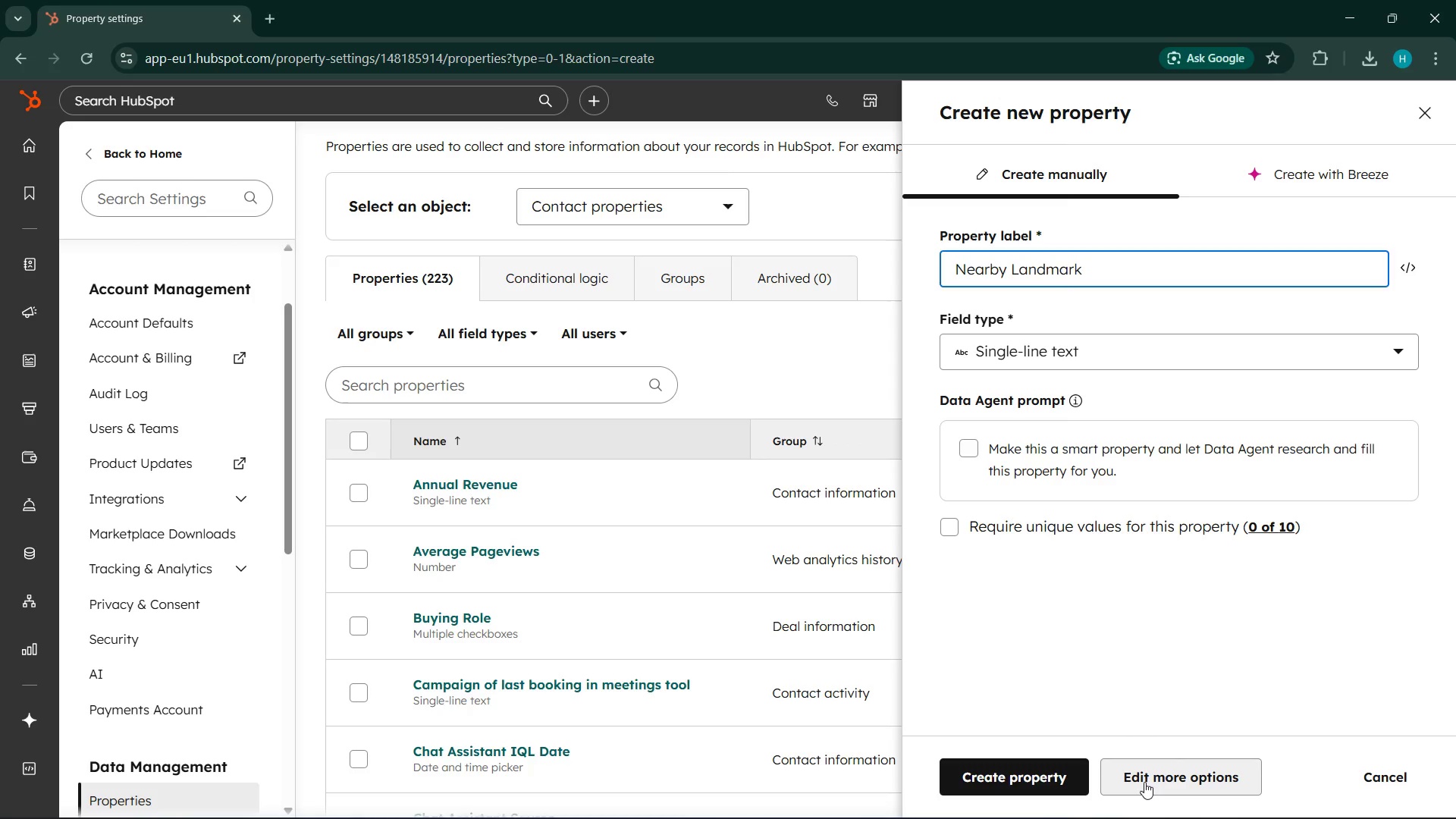 
wait(7.83)
 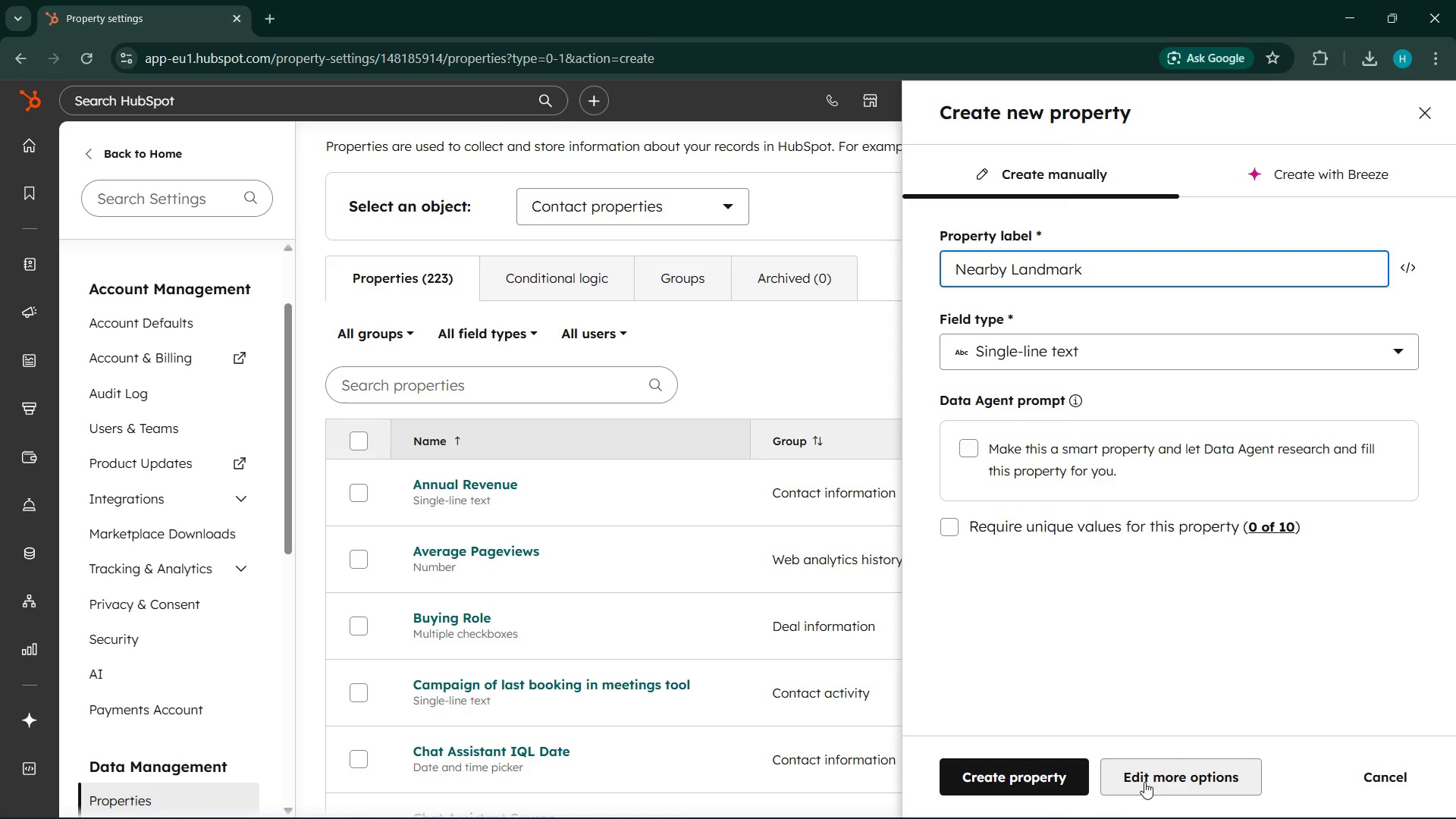 
left_click([1371, 111])
 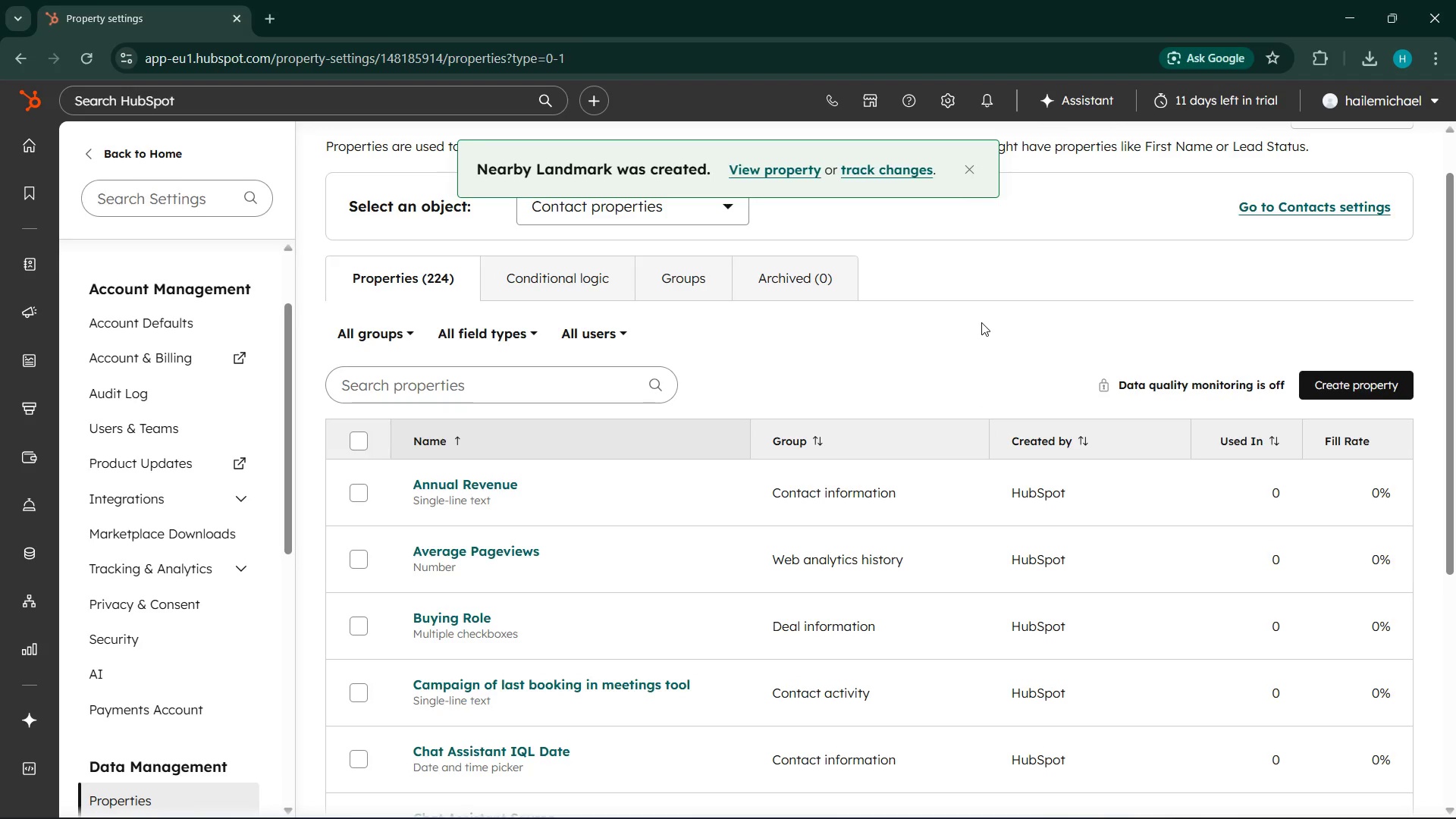 
wait(8.5)
 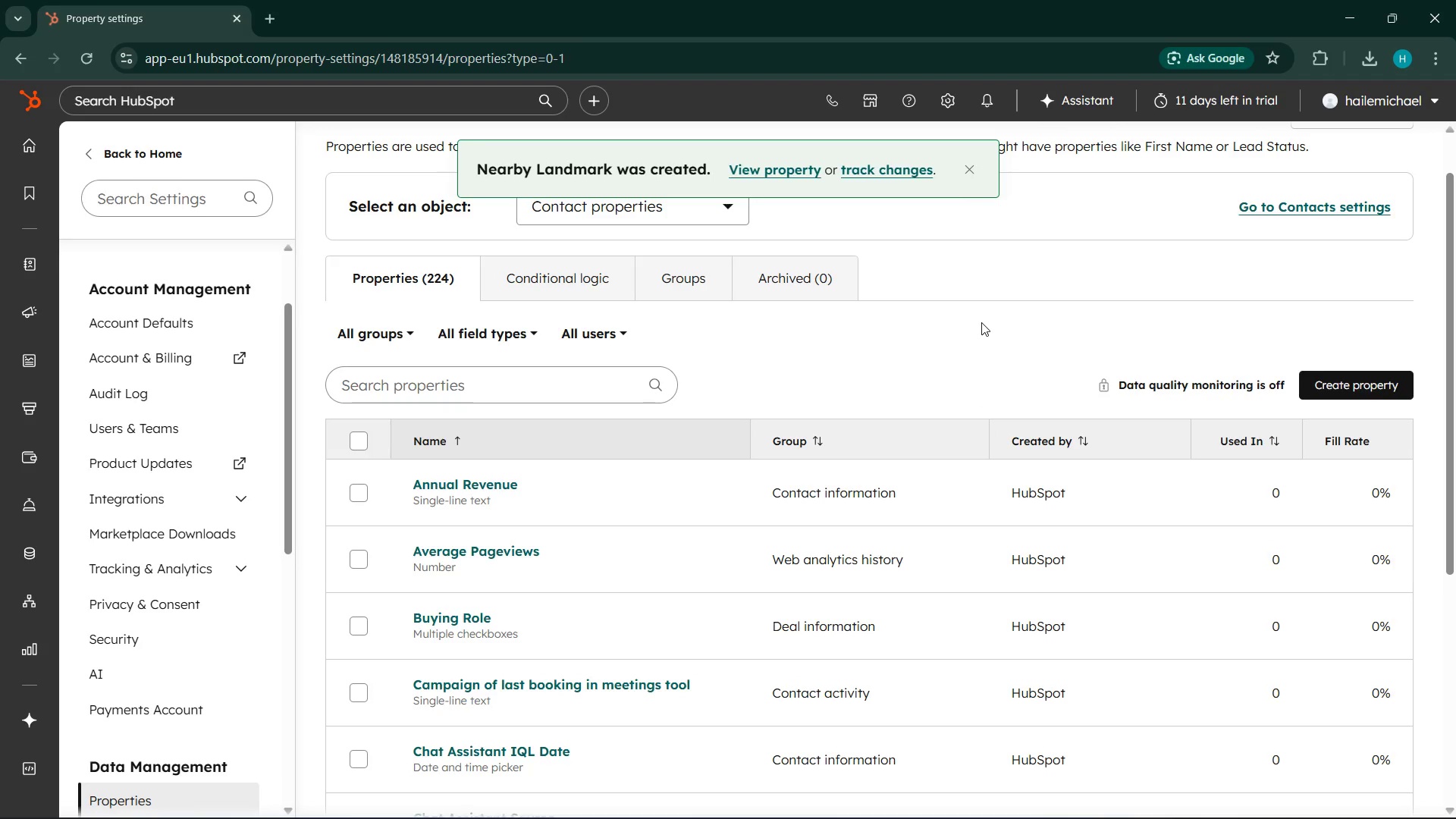 
scroll: coordinate [135, 598], scroll_direction: down, amount: 2.0
 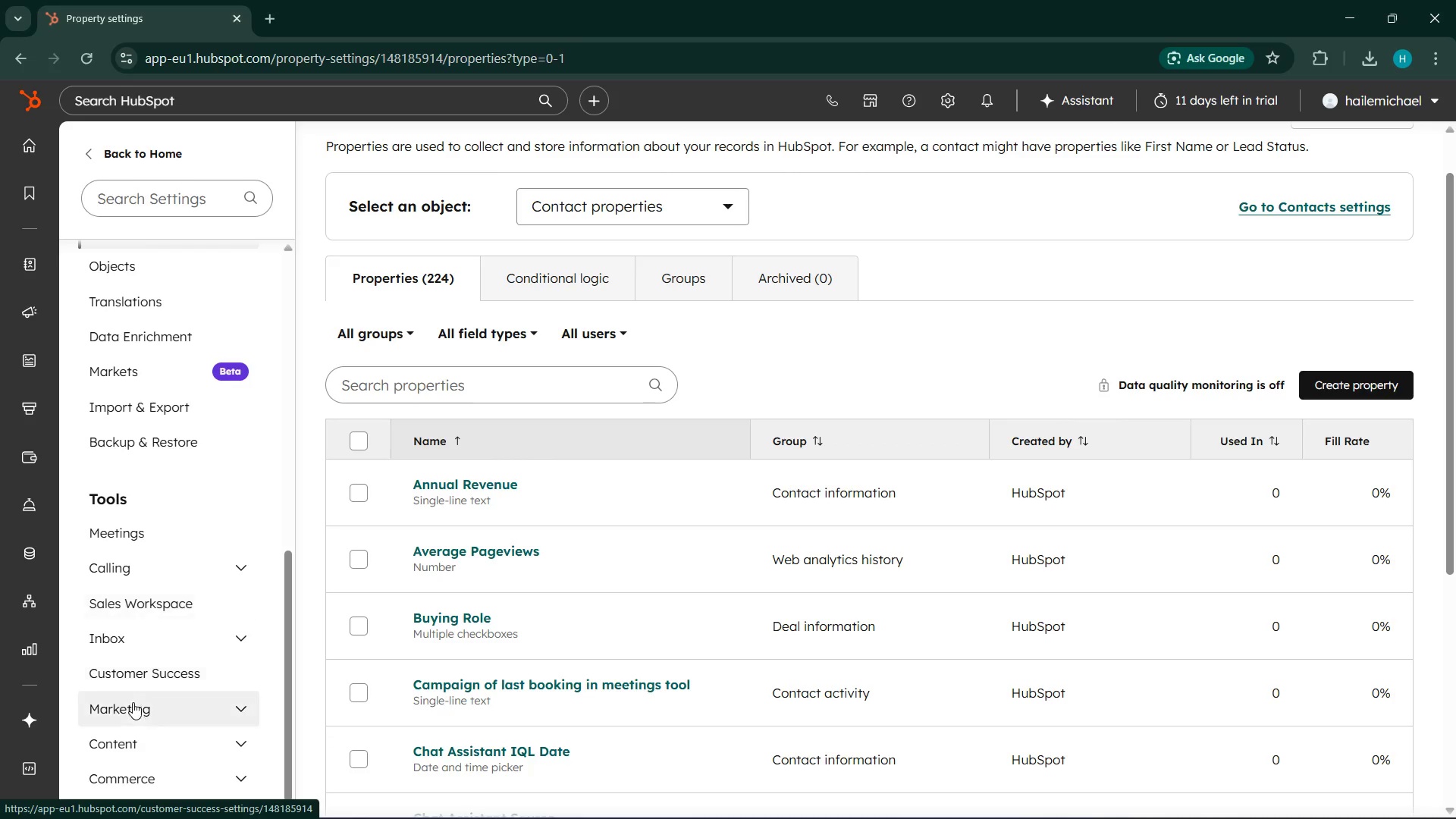 
scroll: coordinate [115, 513], scroll_direction: up, amount: 13.0
 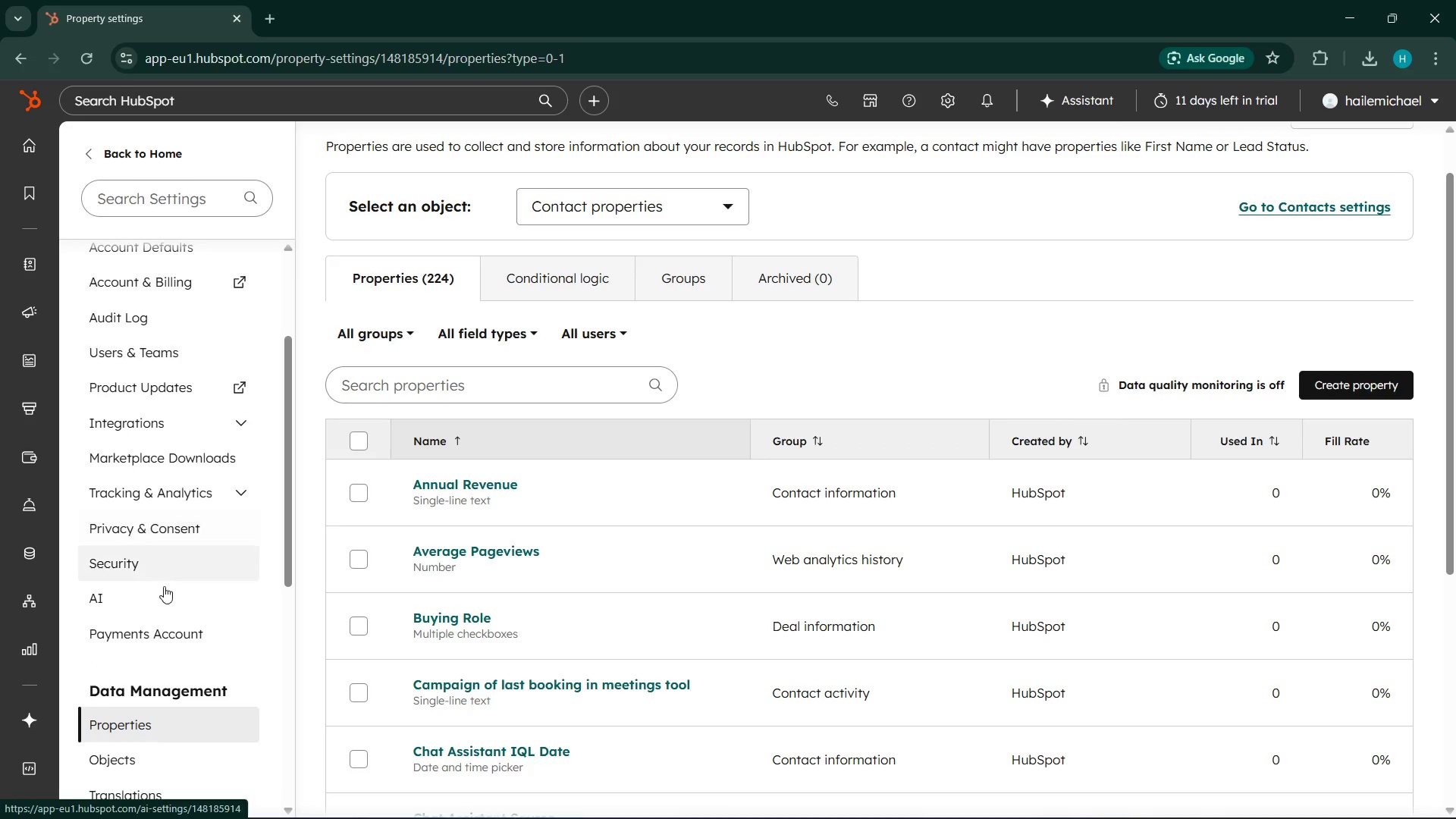 
scroll: coordinate [169, 738], scroll_direction: down, amount: 6.0
 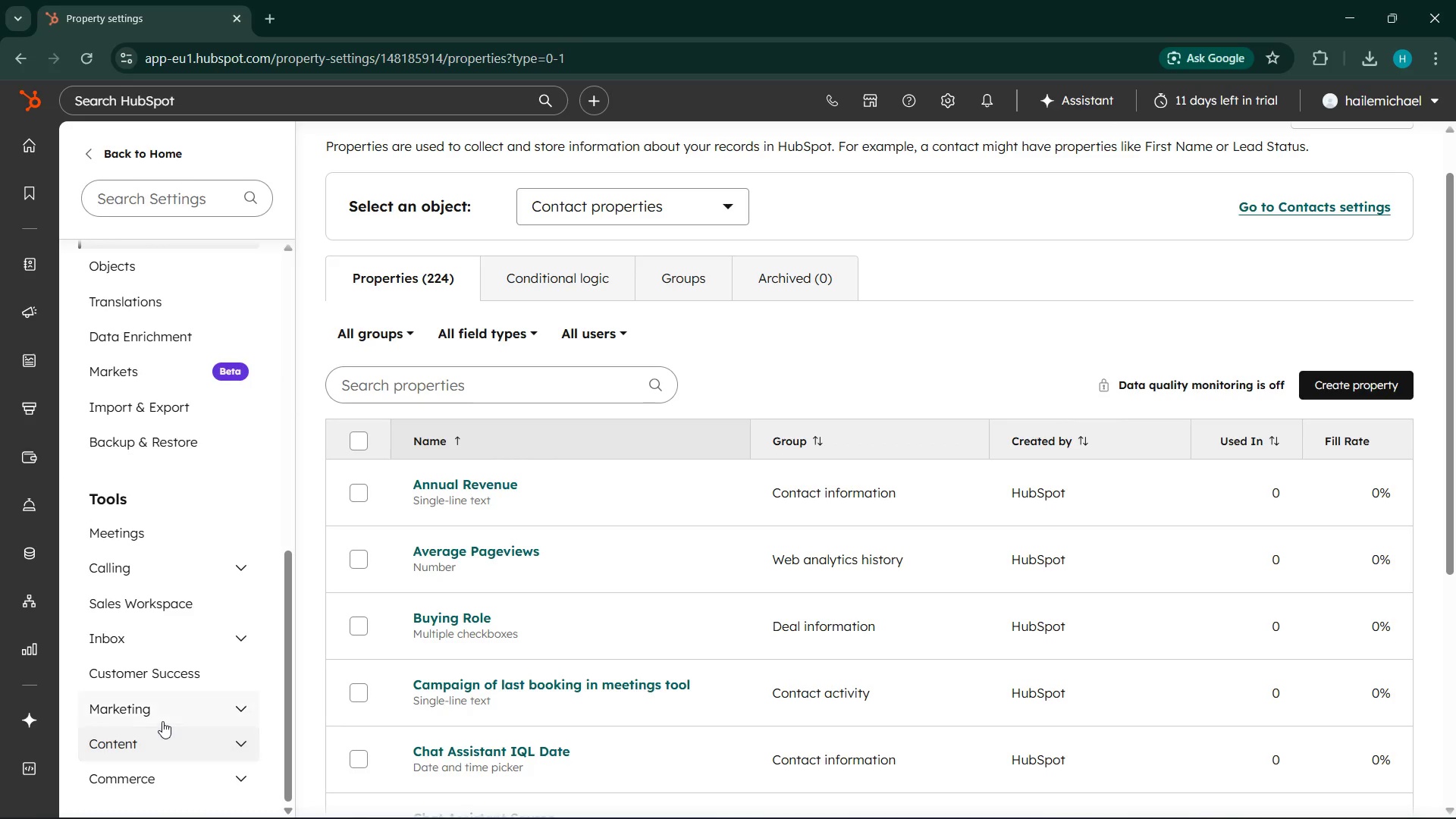 
scroll: coordinate [161, 714], scroll_direction: up, amount: 3.0
 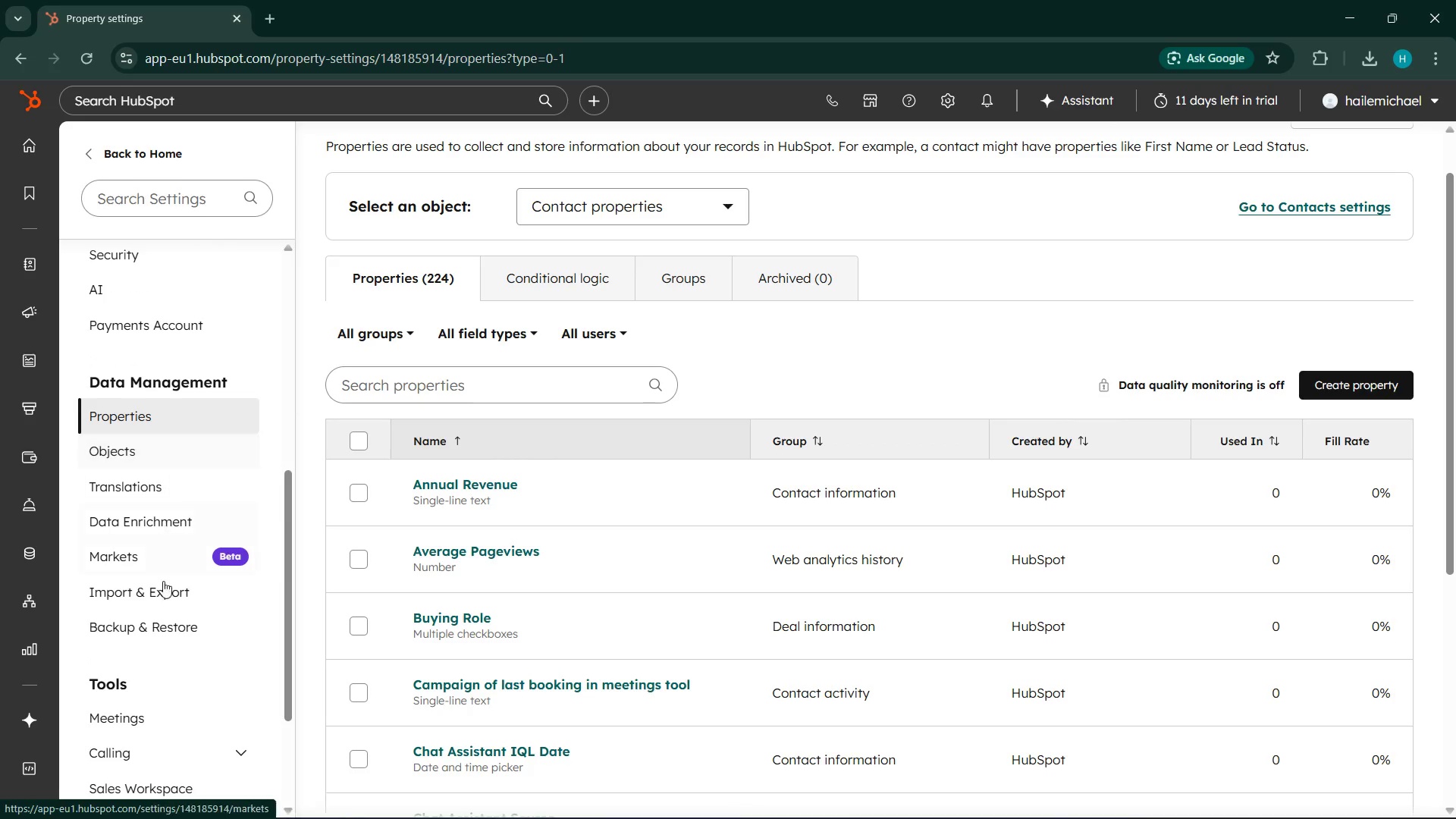 
scroll: coordinate [163, 612], scroll_direction: down, amount: 2.0
 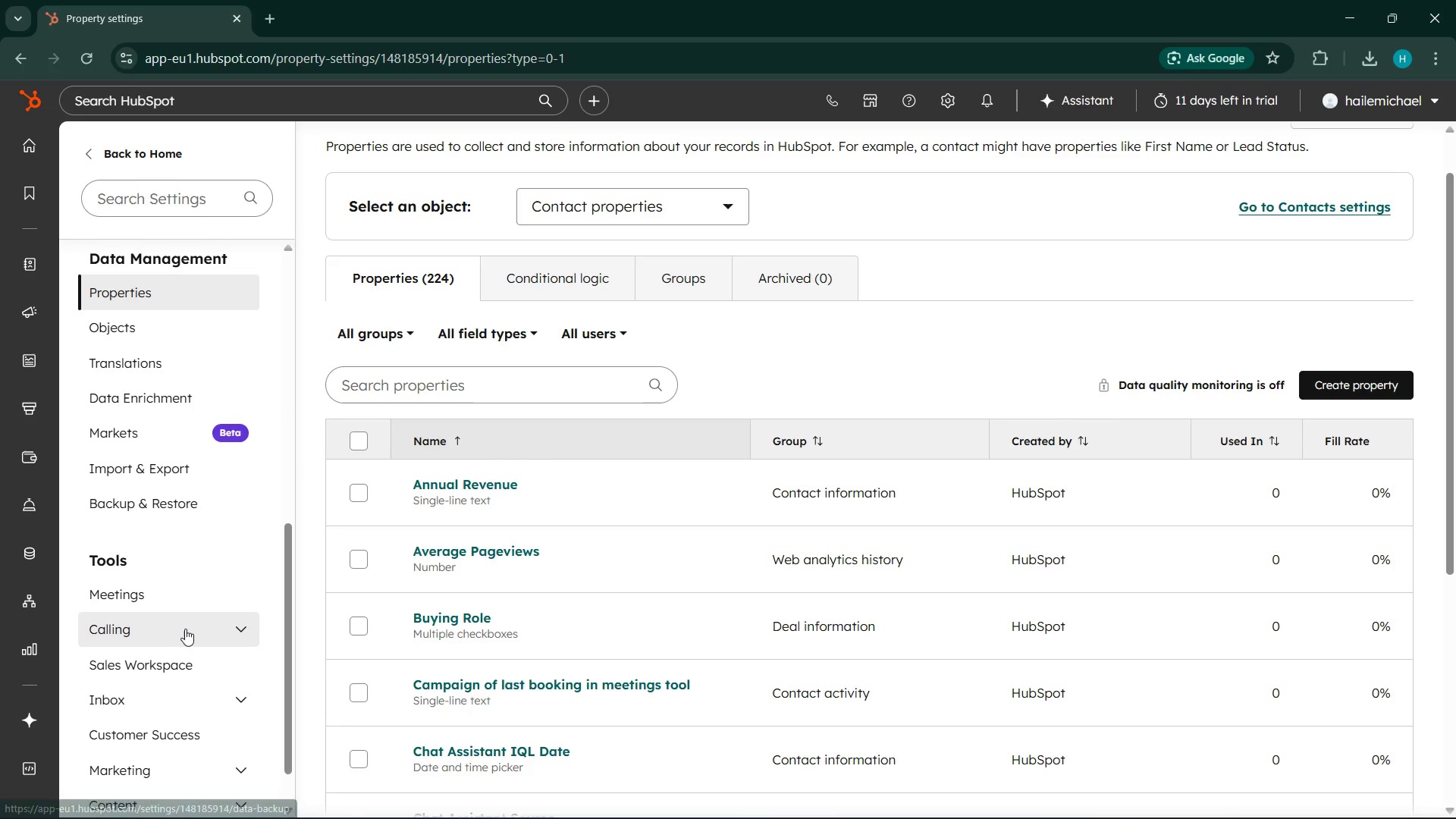 
left_click([185, 629])
 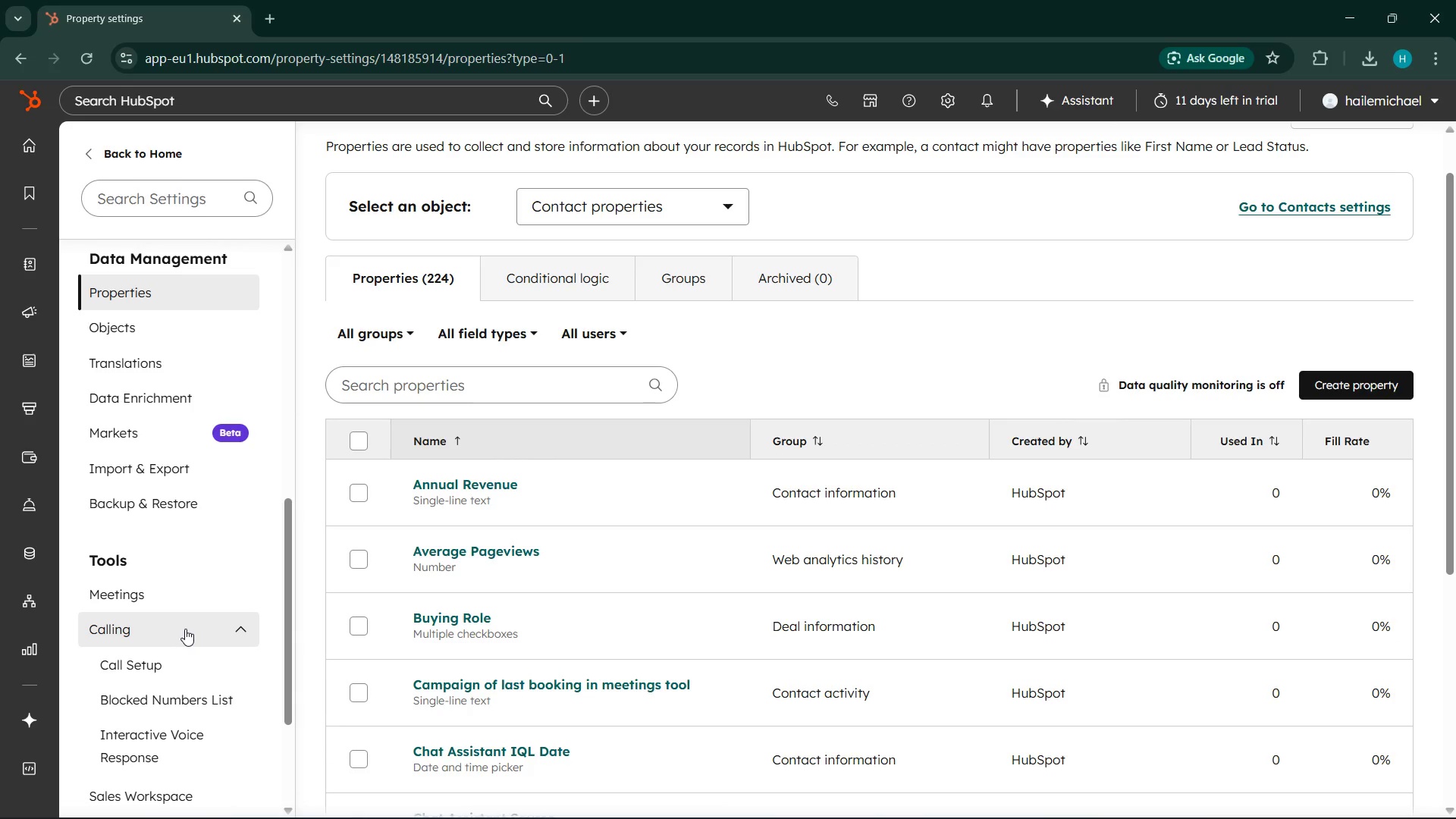 
scroll: coordinate [185, 629], scroll_direction: down, amount: 4.0
 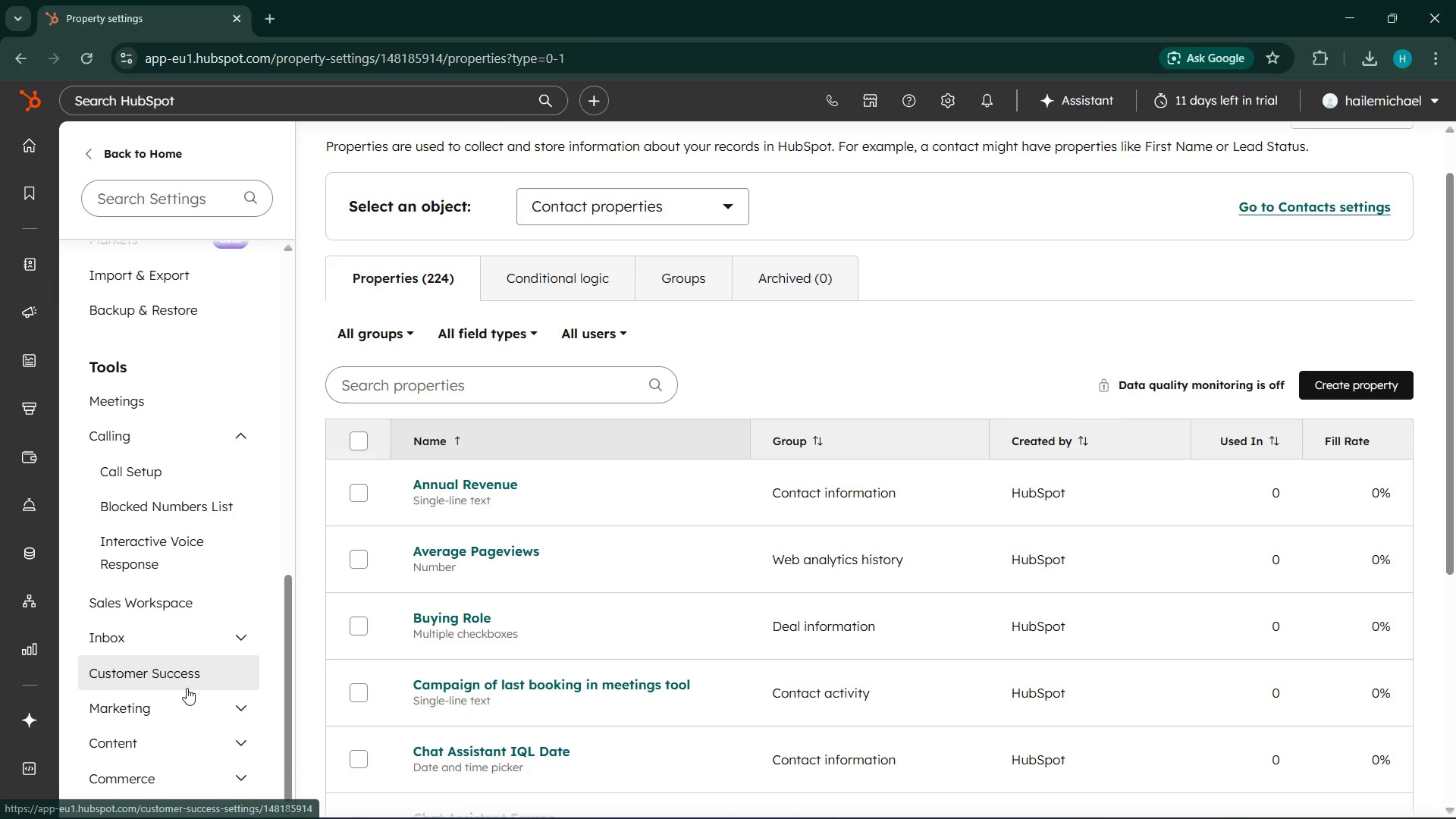 
left_click([184, 703])
 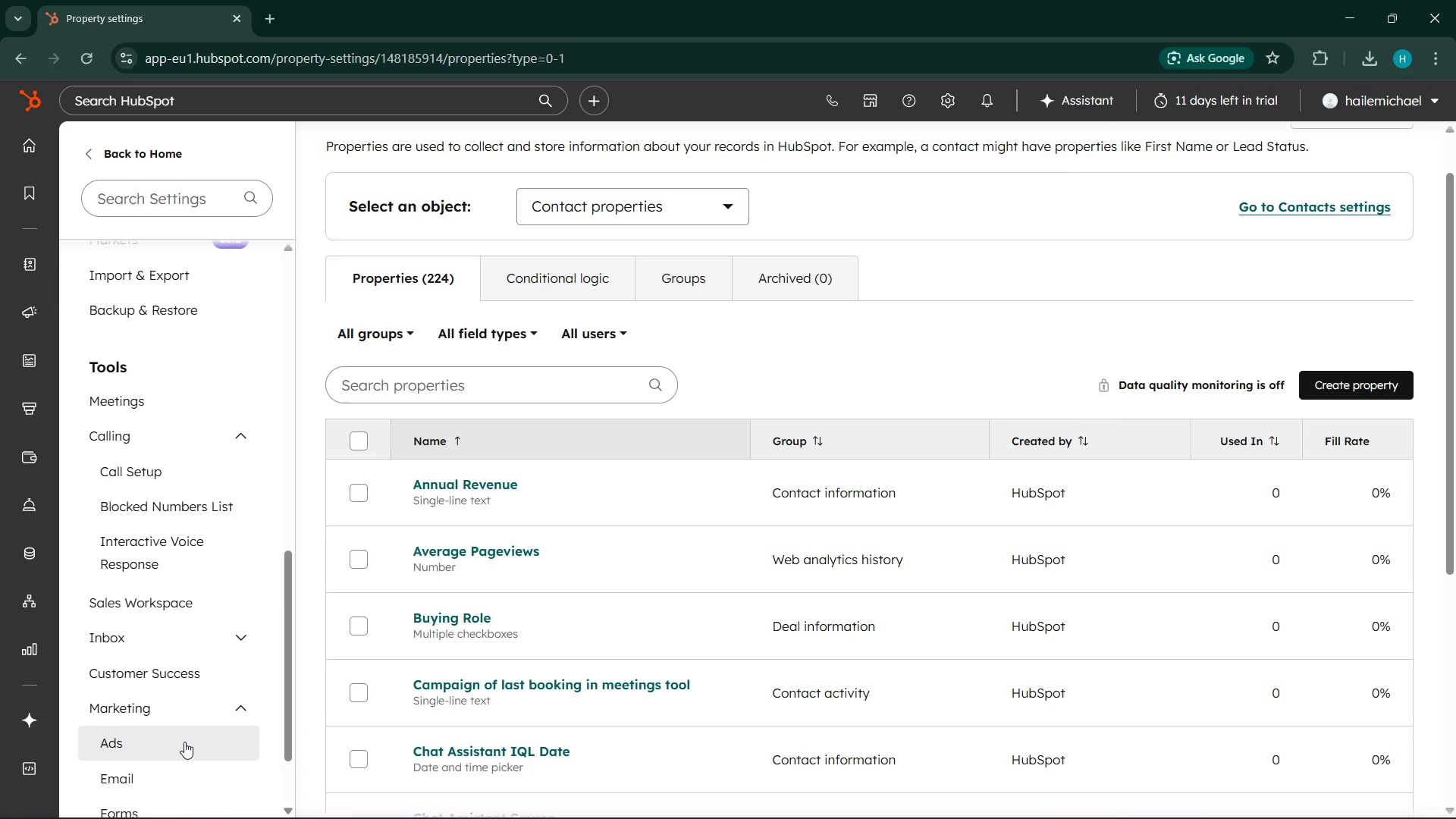 
scroll: coordinate [182, 742], scroll_direction: down, amount: 4.0
 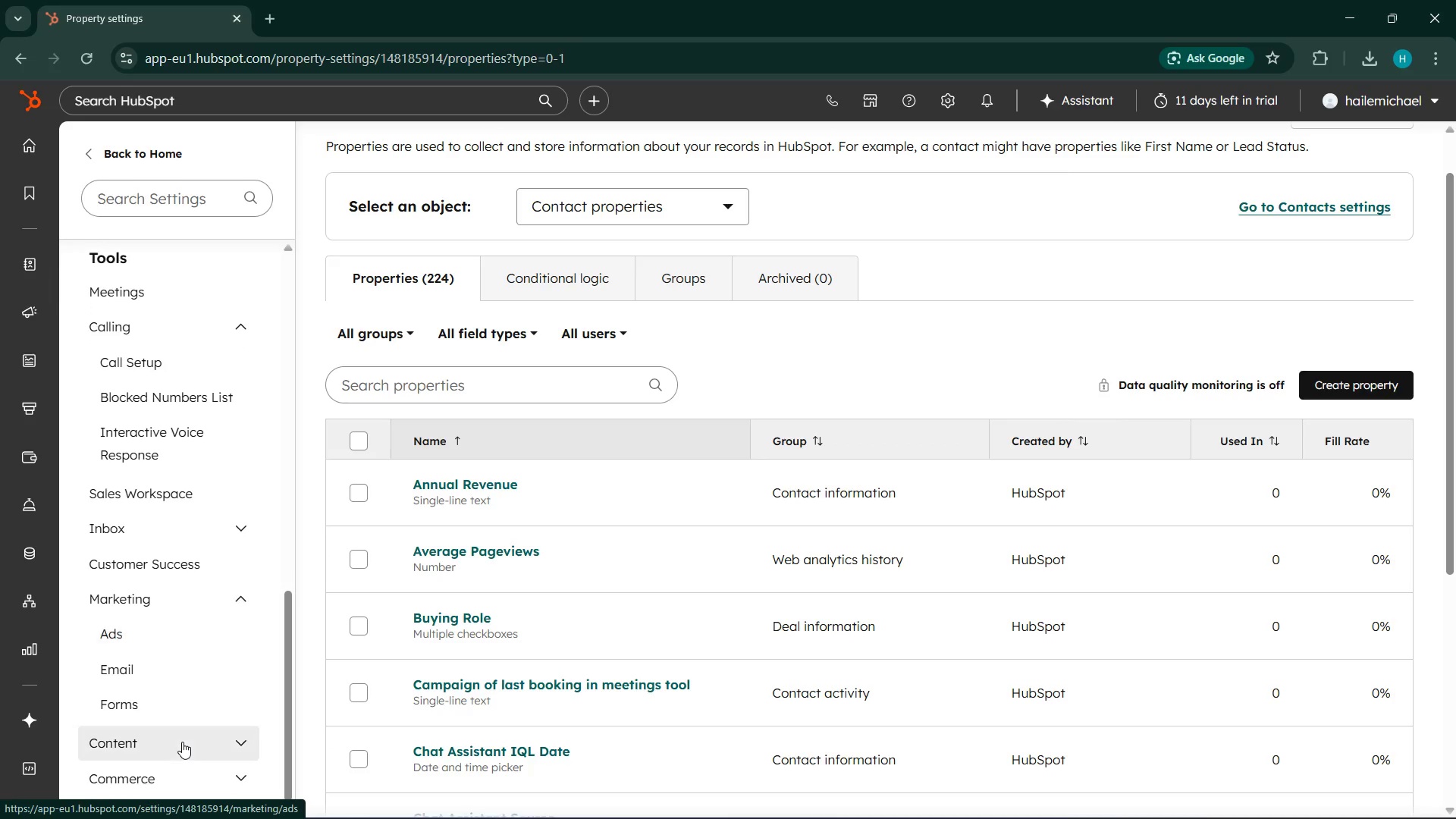 
left_click([182, 742])
 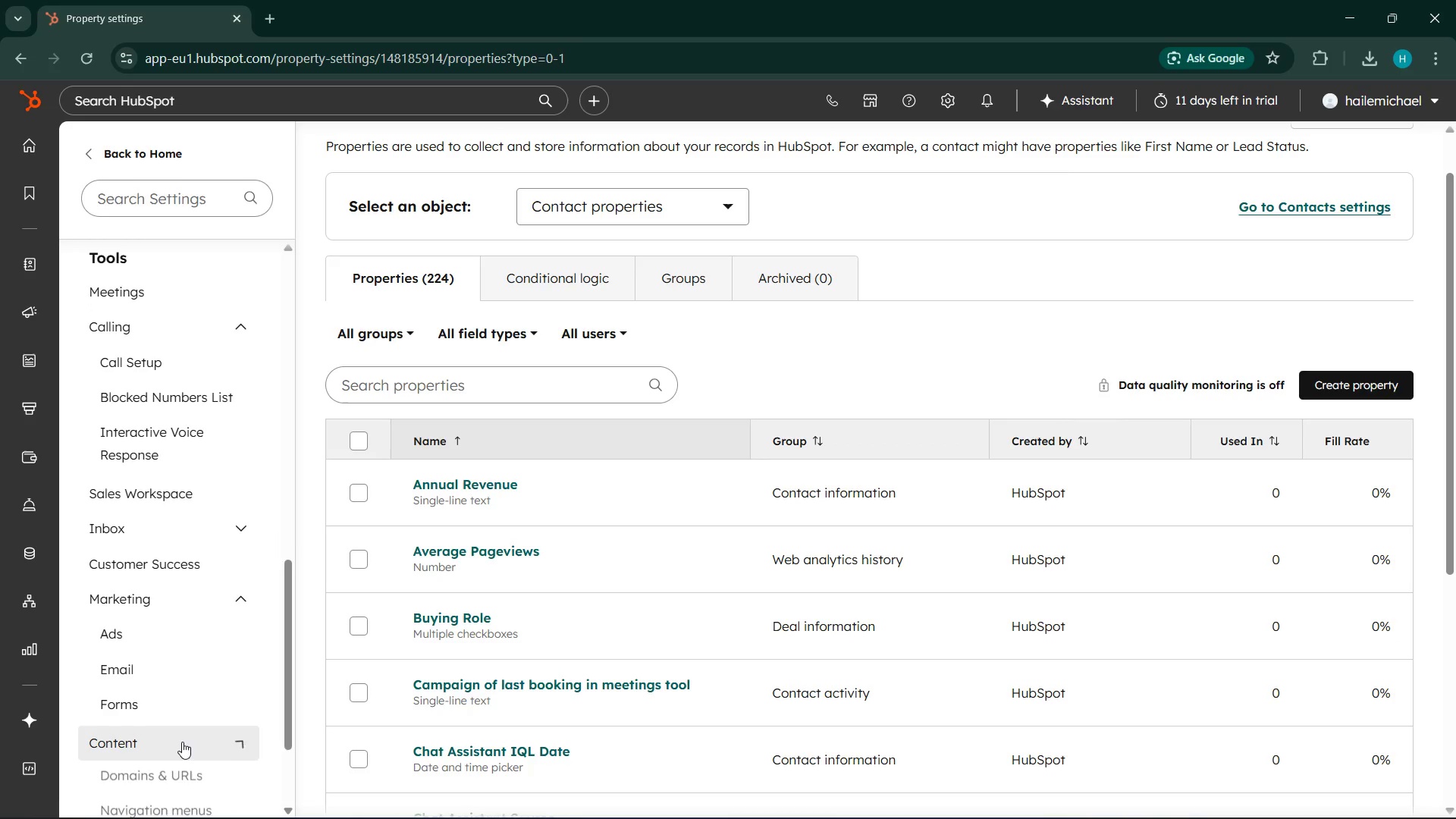 
scroll: coordinate [178, 708], scroll_direction: down, amount: 4.0
 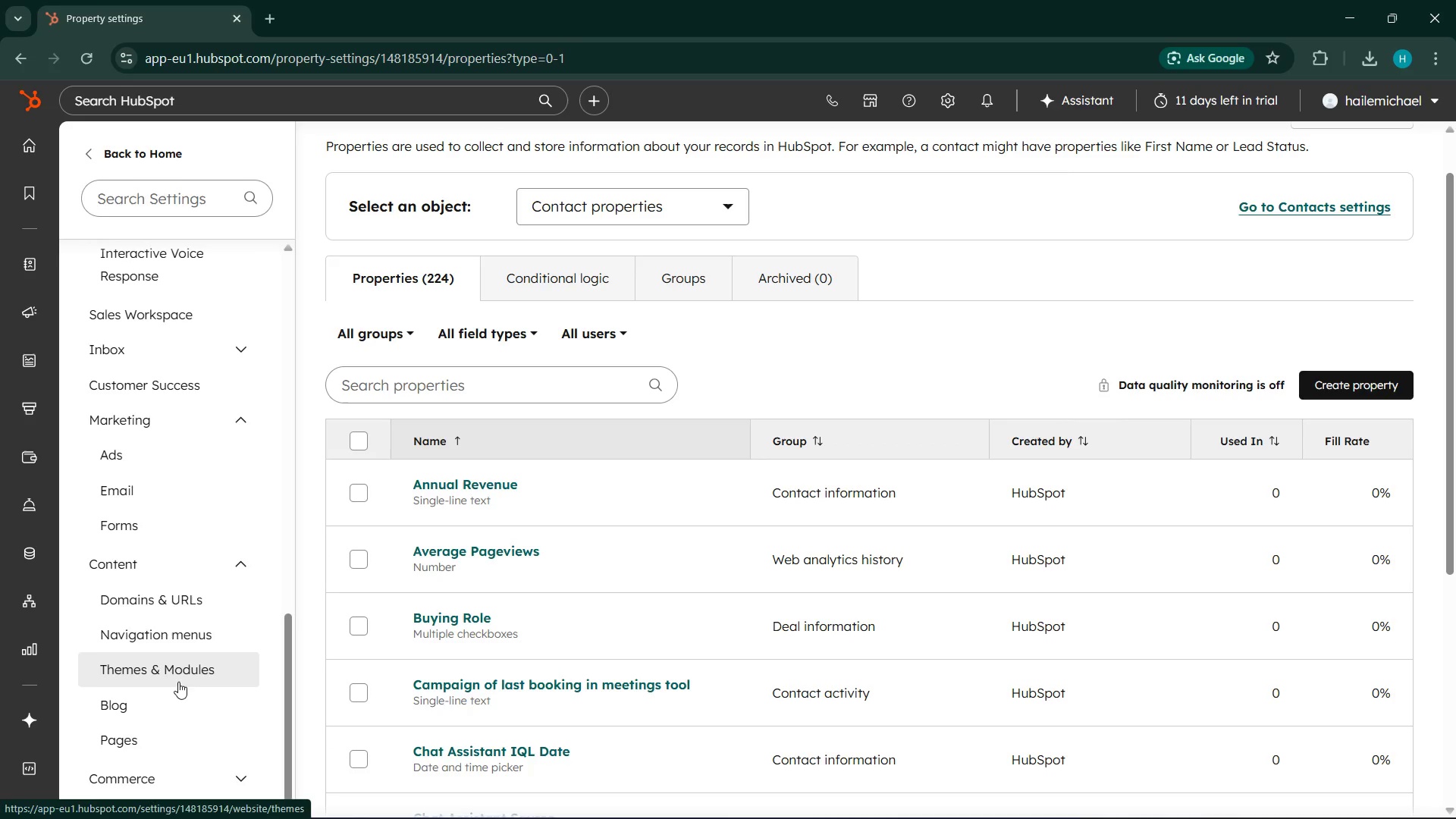 
scroll: coordinate [200, 588], scroll_direction: up, amount: 24.0
 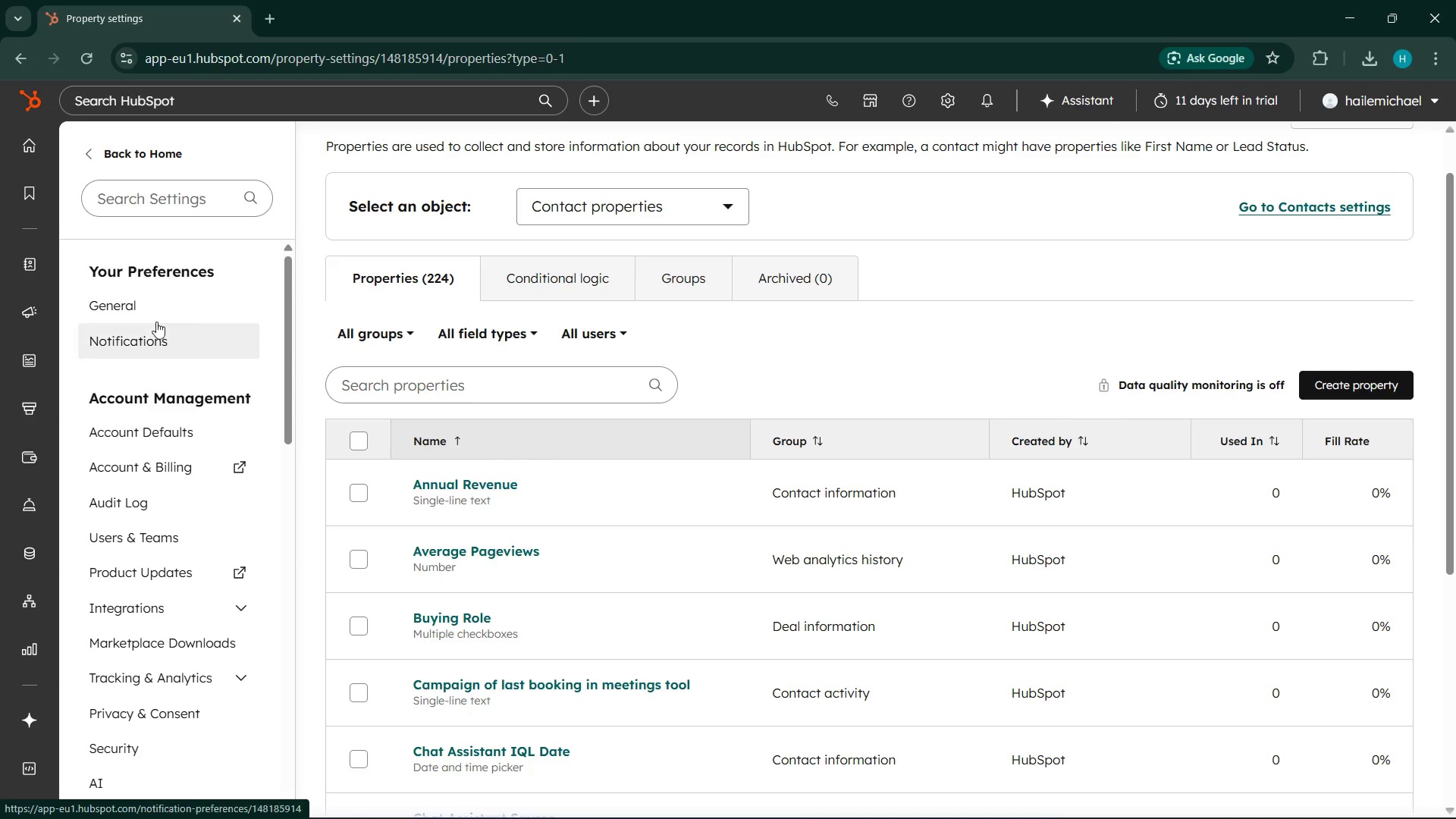 
left_click([156, 314])
 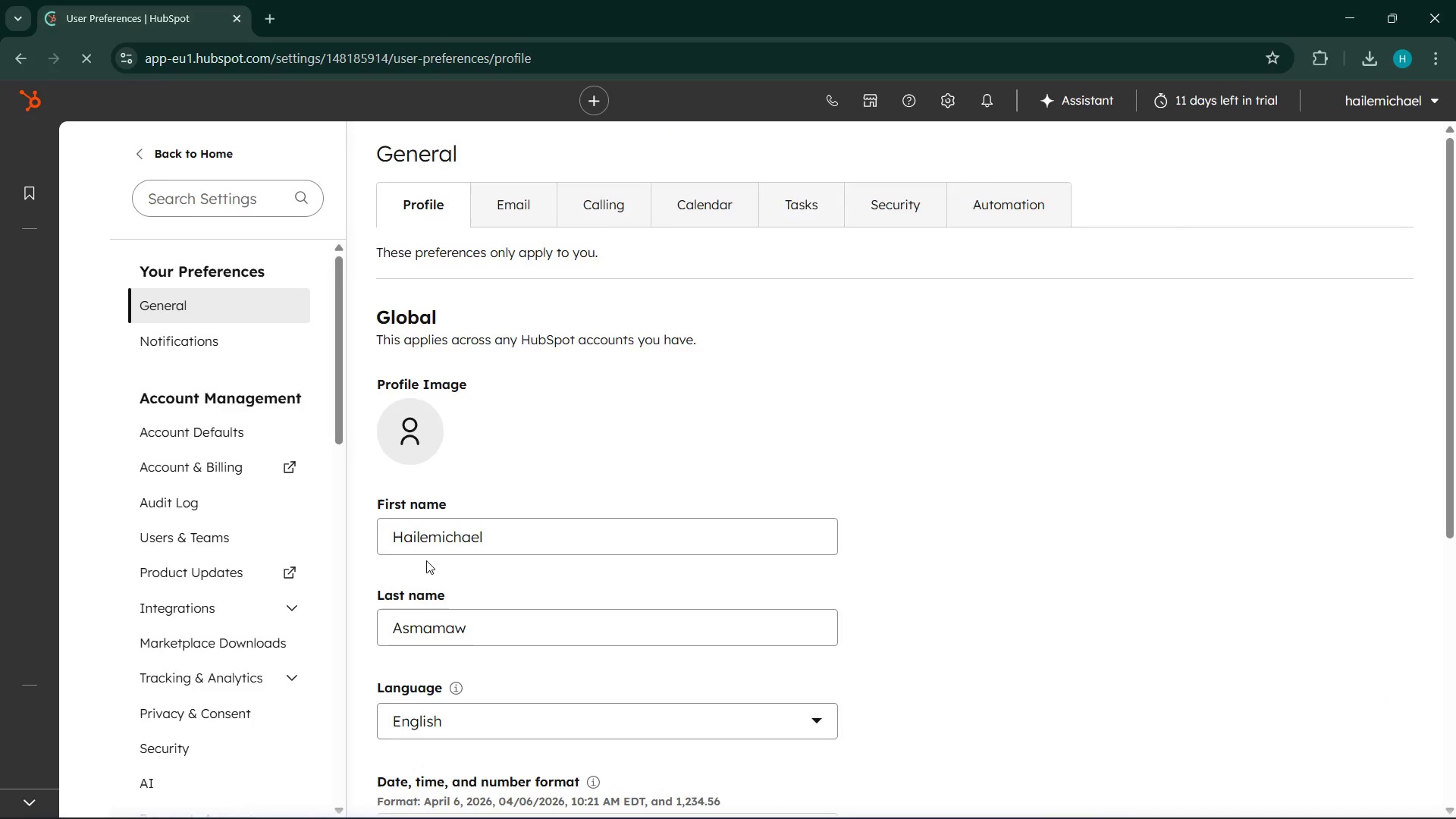 
wait(8.23)
 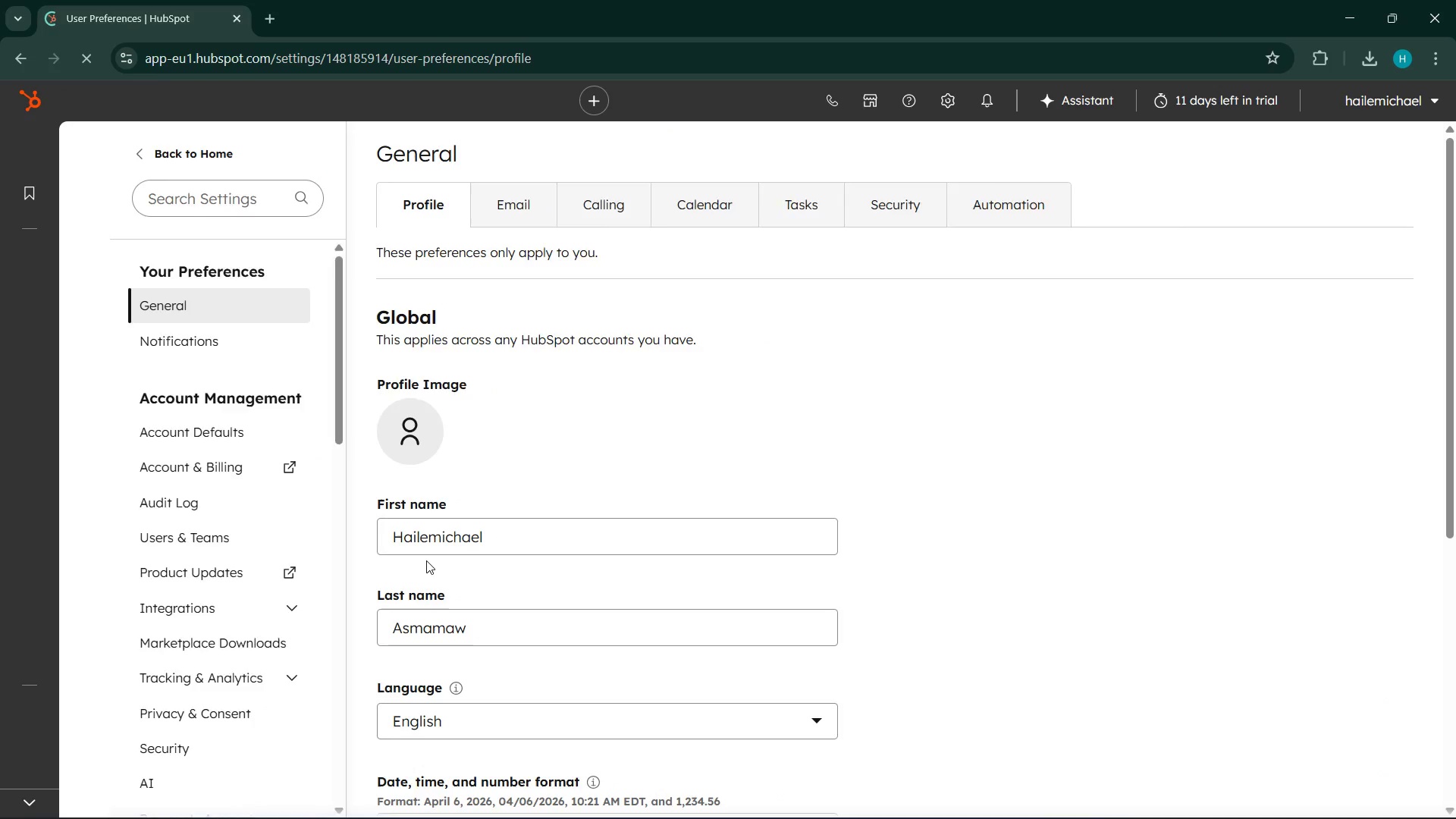 
left_click([168, 207])
 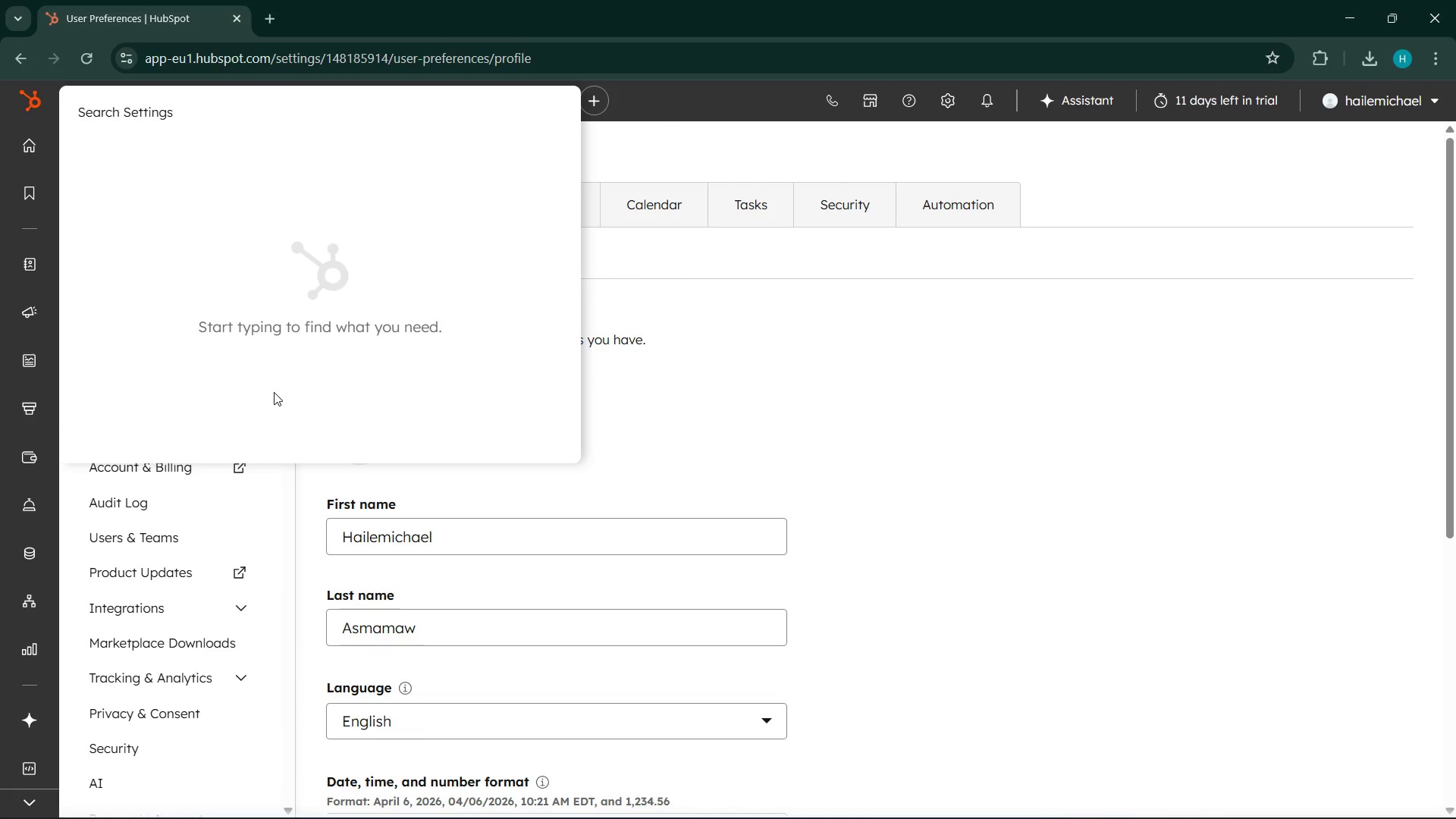 
type(cont)
 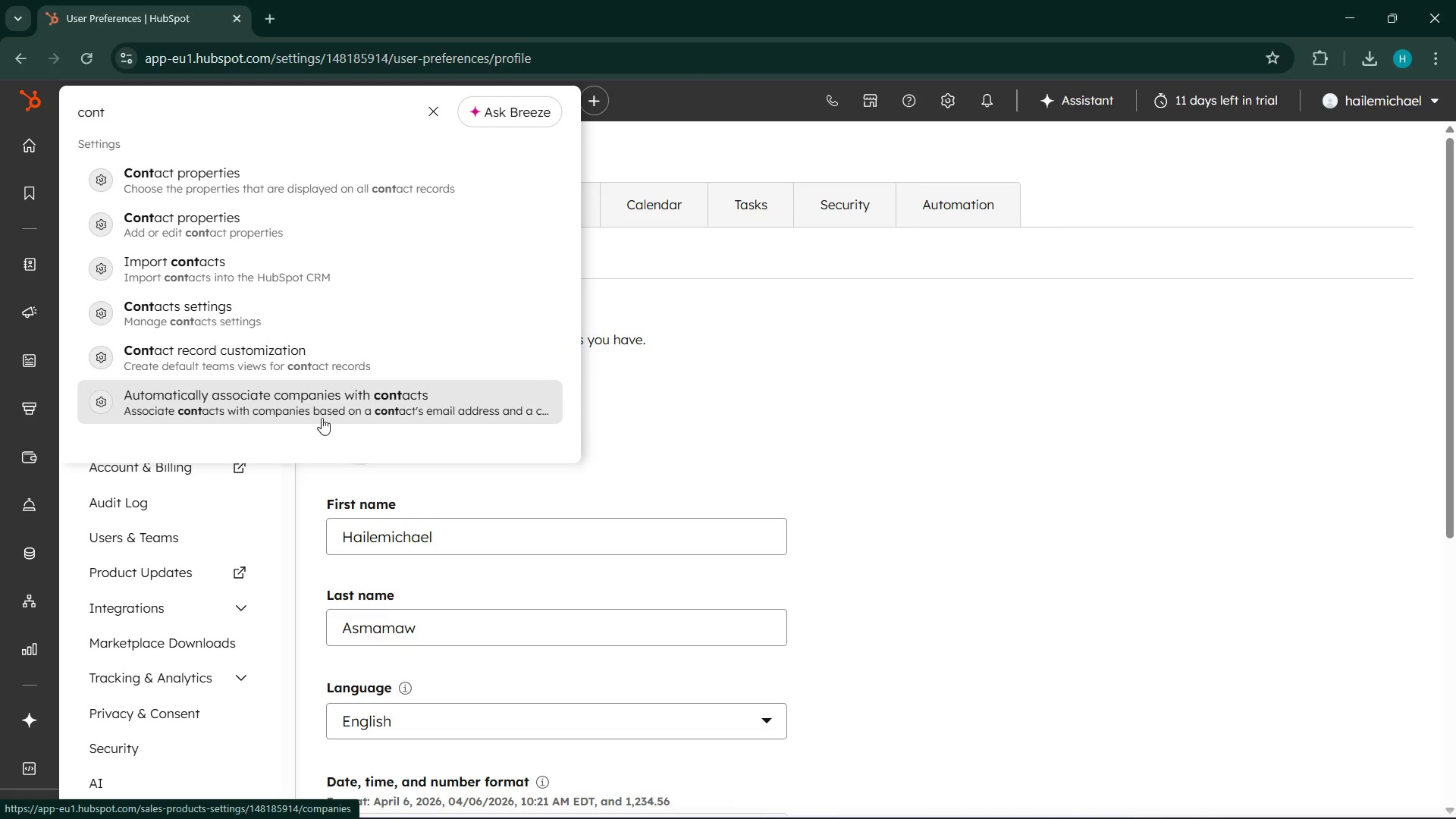 
scroll: coordinate [281, 269], scroll_direction: down, amount: 3.0
 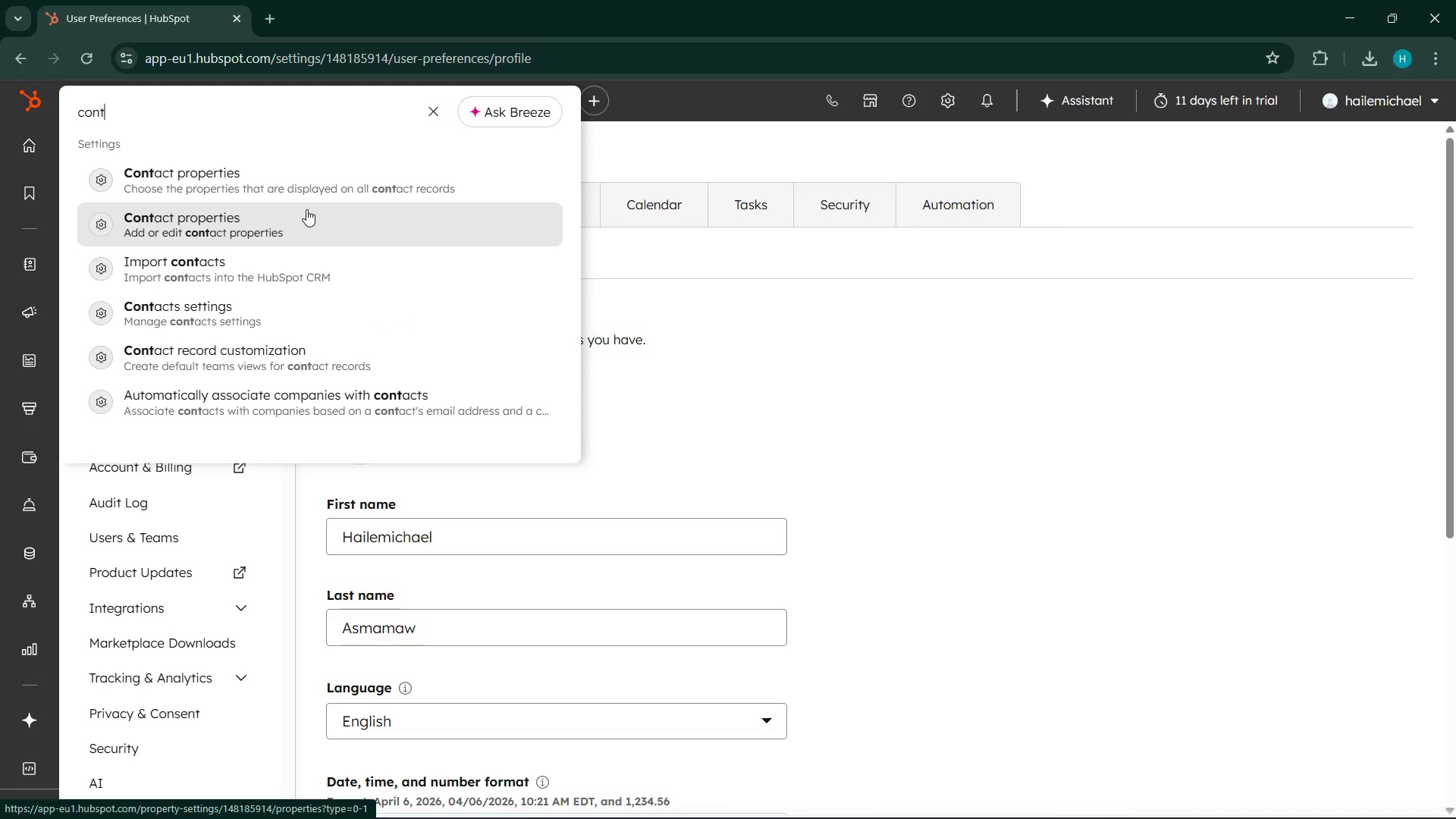 
type(act)
 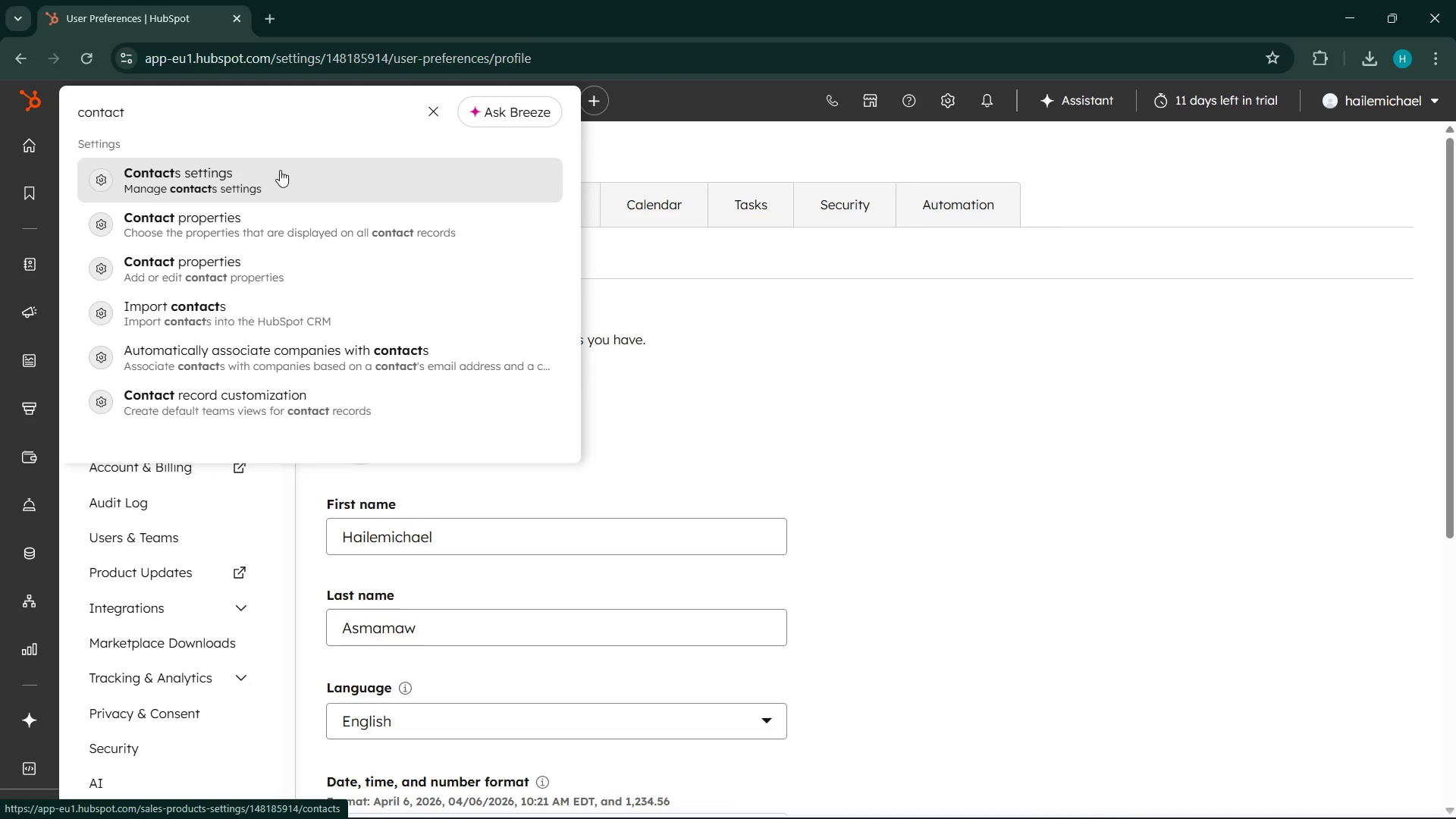 
left_click([281, 176])
 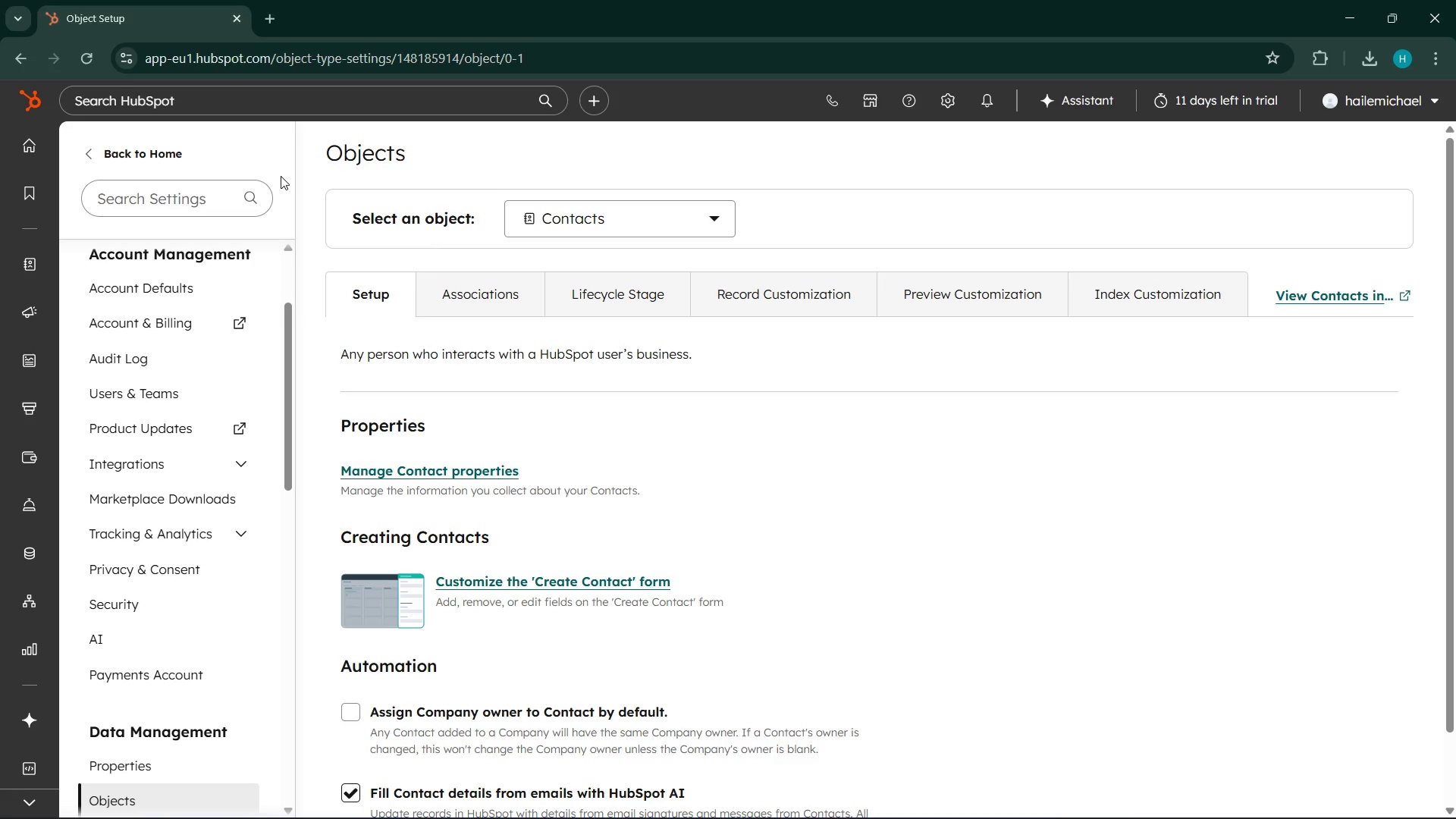 
wait(7.95)
 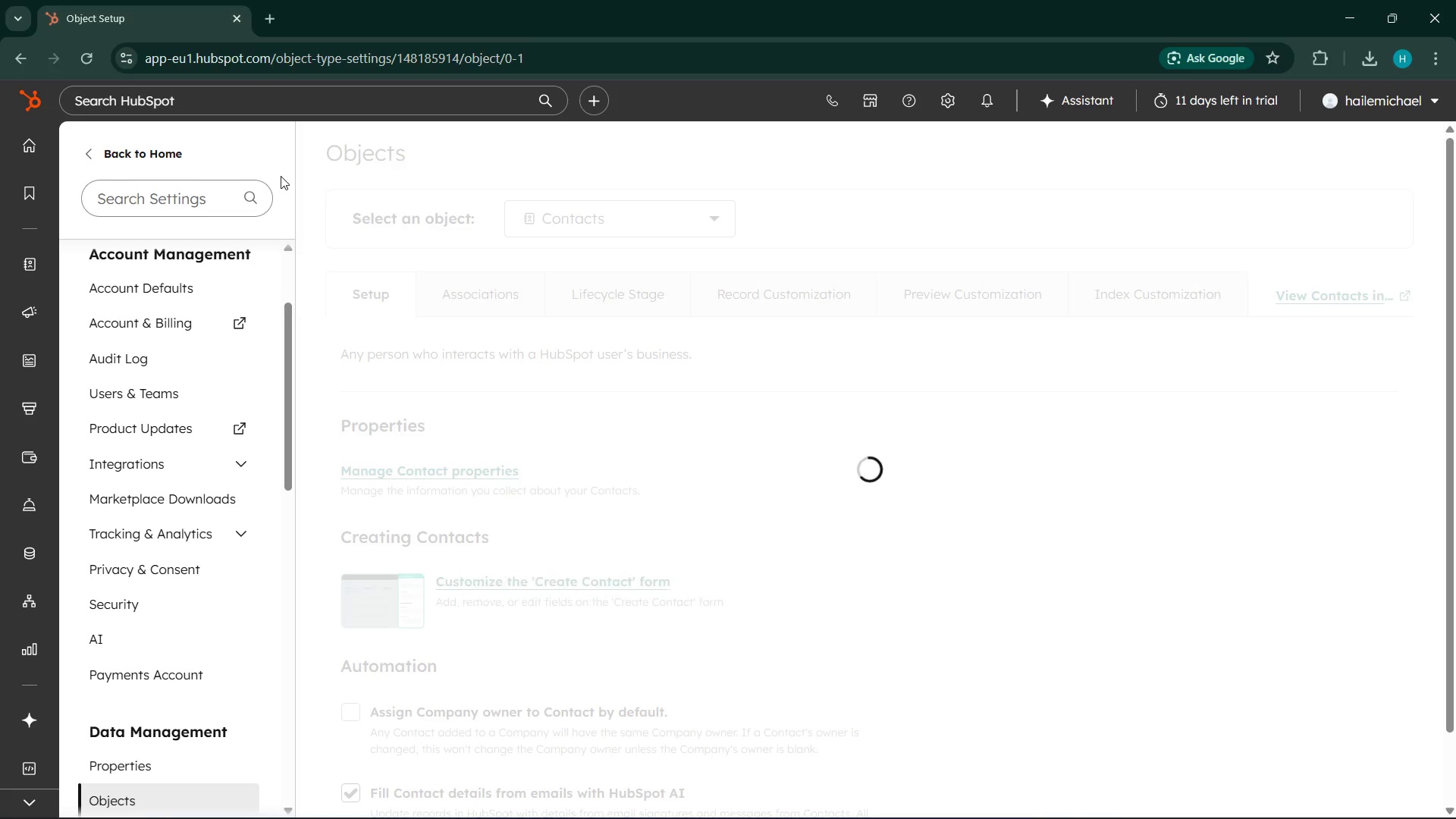 
scroll: coordinate [243, 587], scroll_direction: down, amount: 2.0
 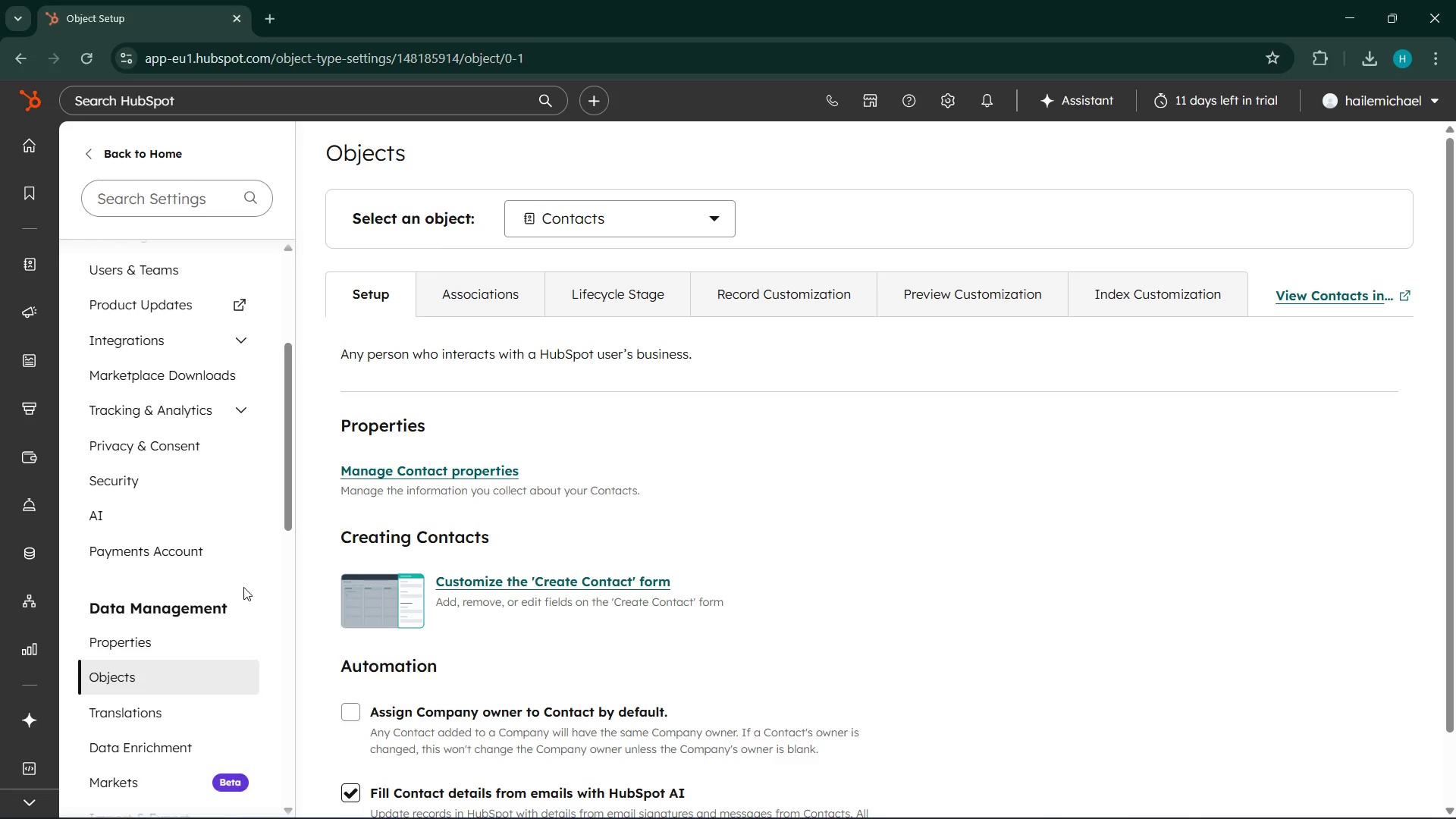 
wait(58.03)
 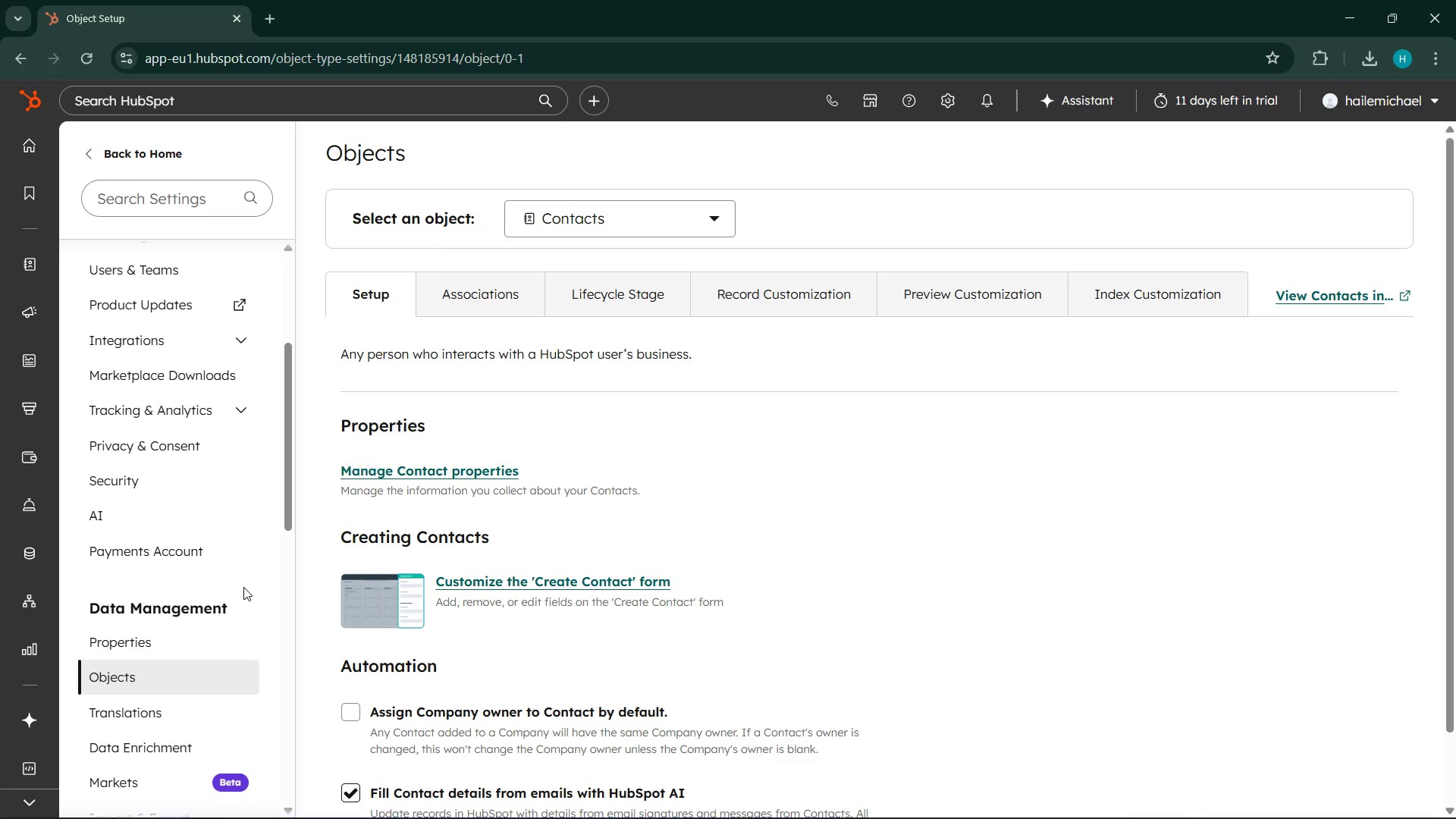 
left_click([116, 261])
 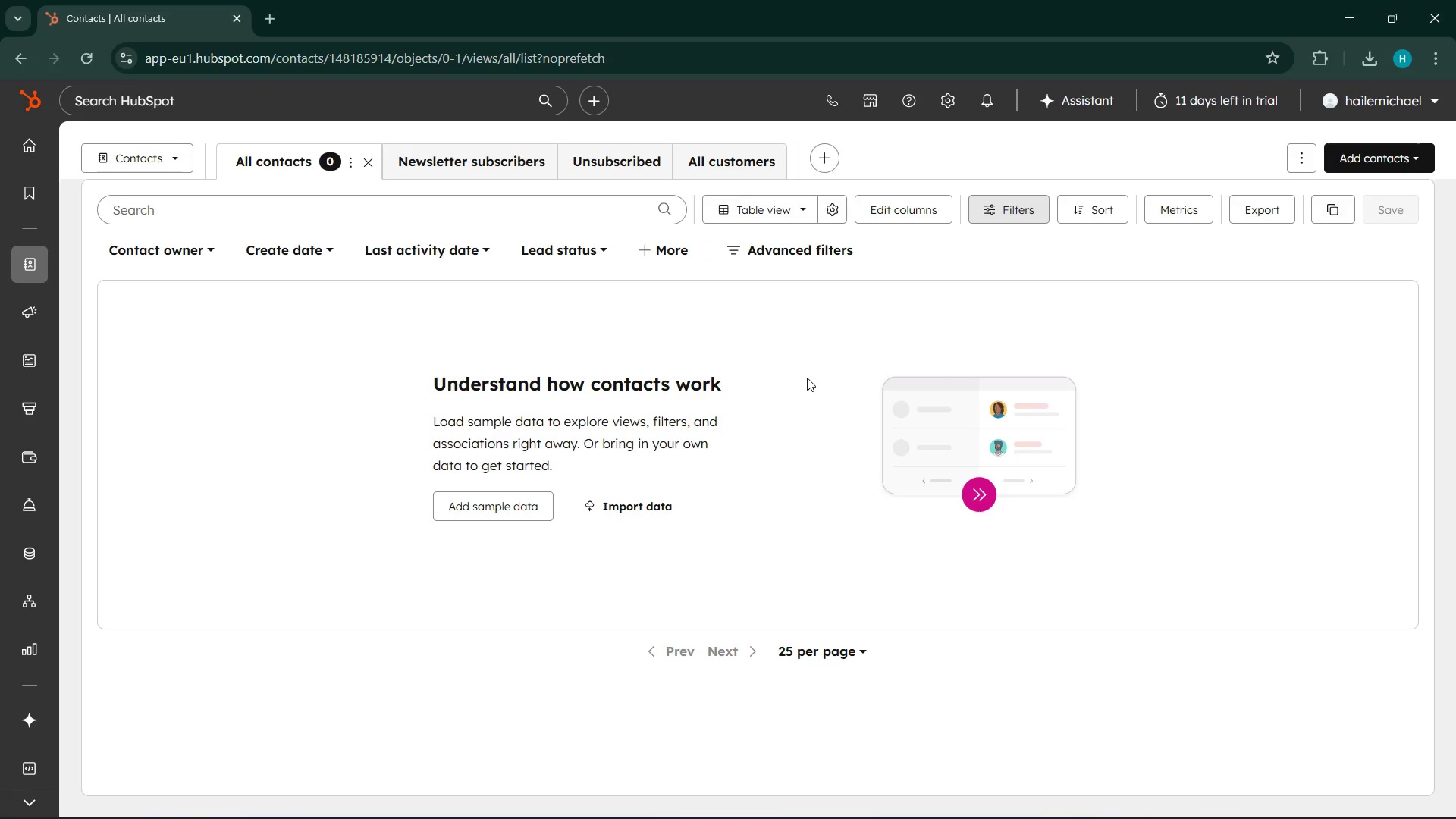 
wait(31.75)
 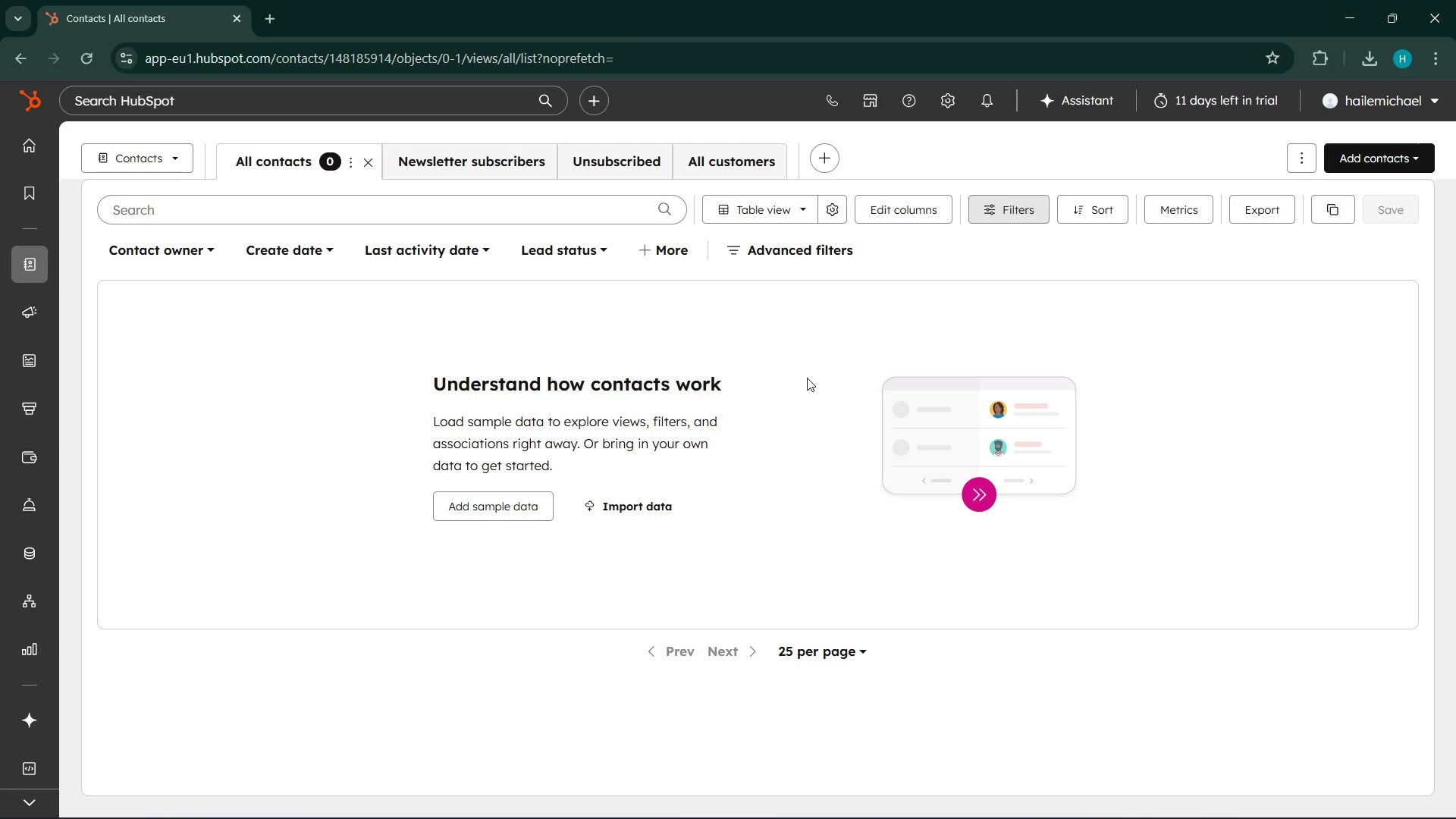 
left_click([654, 514])
 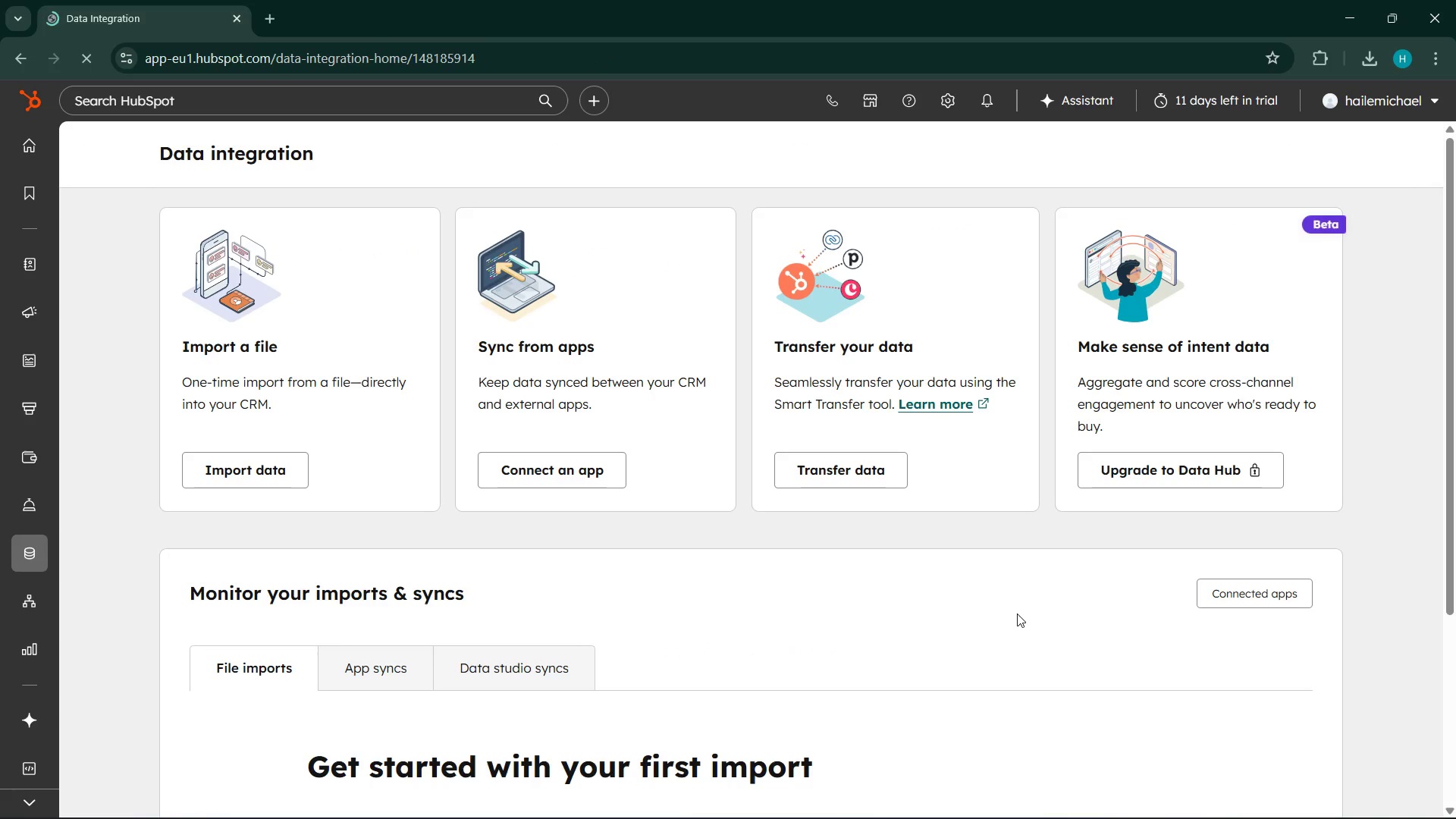 
wait(9.55)
 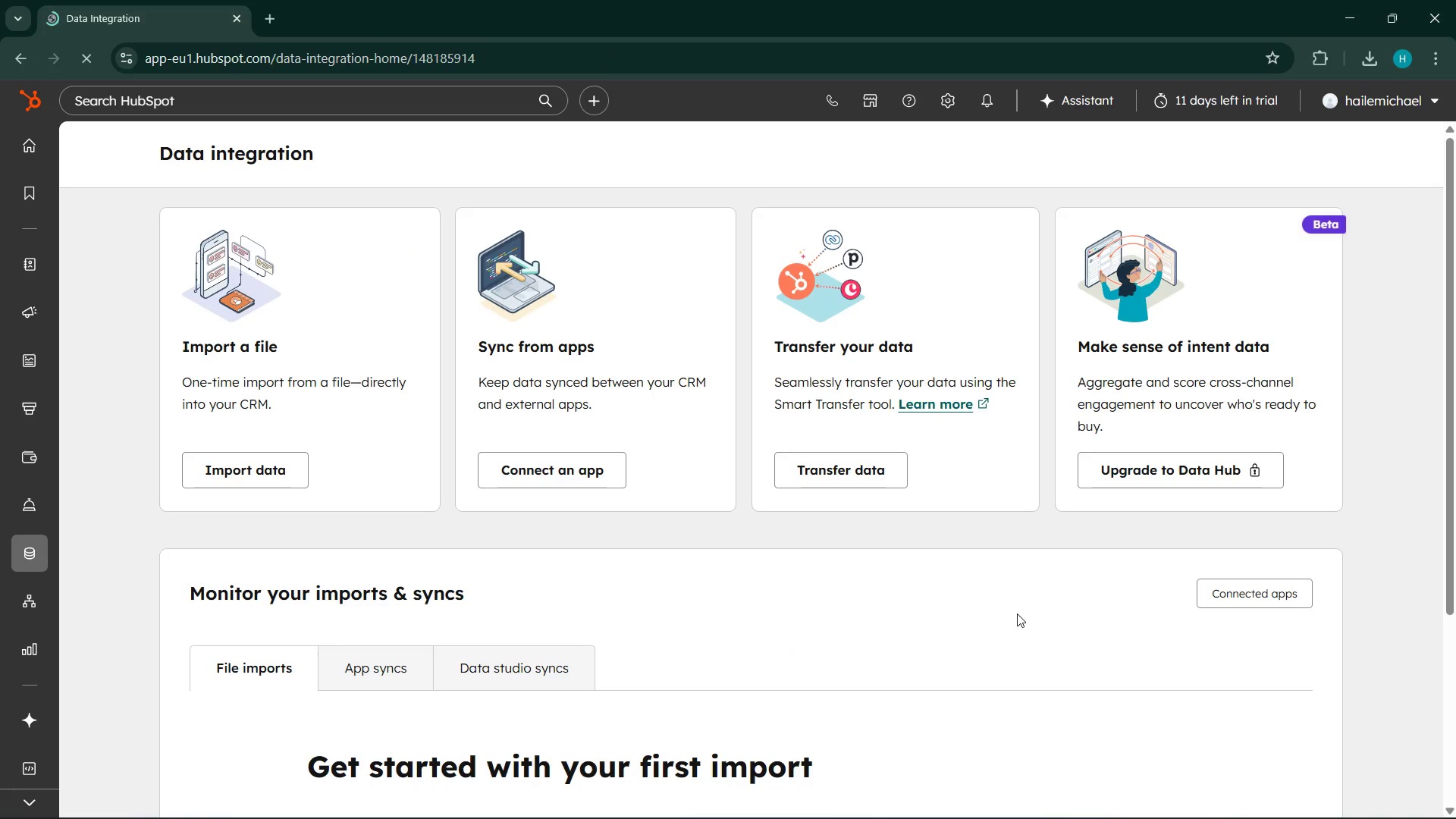 
left_click([276, 474])
 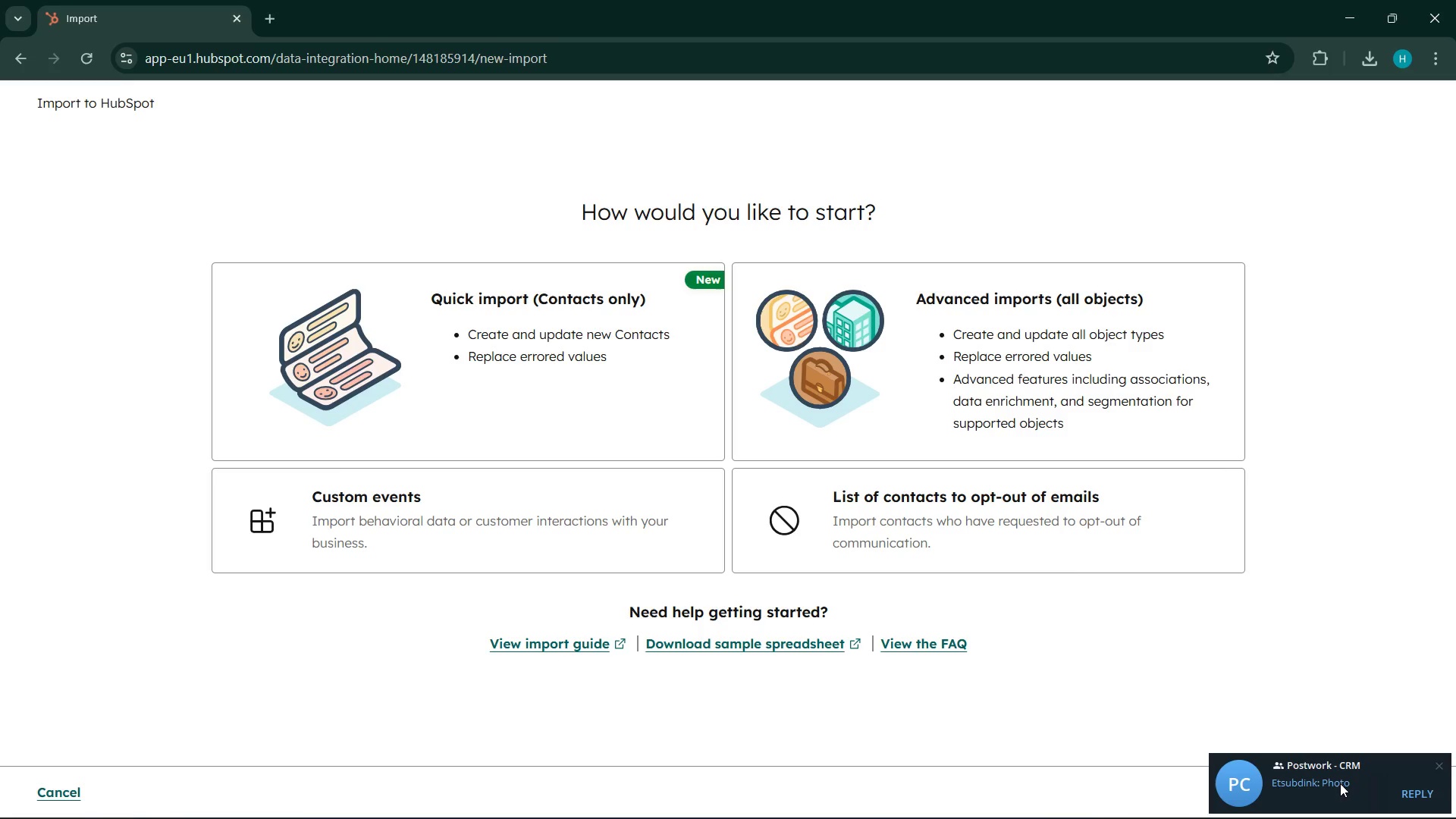 
left_click([1338, 782])
 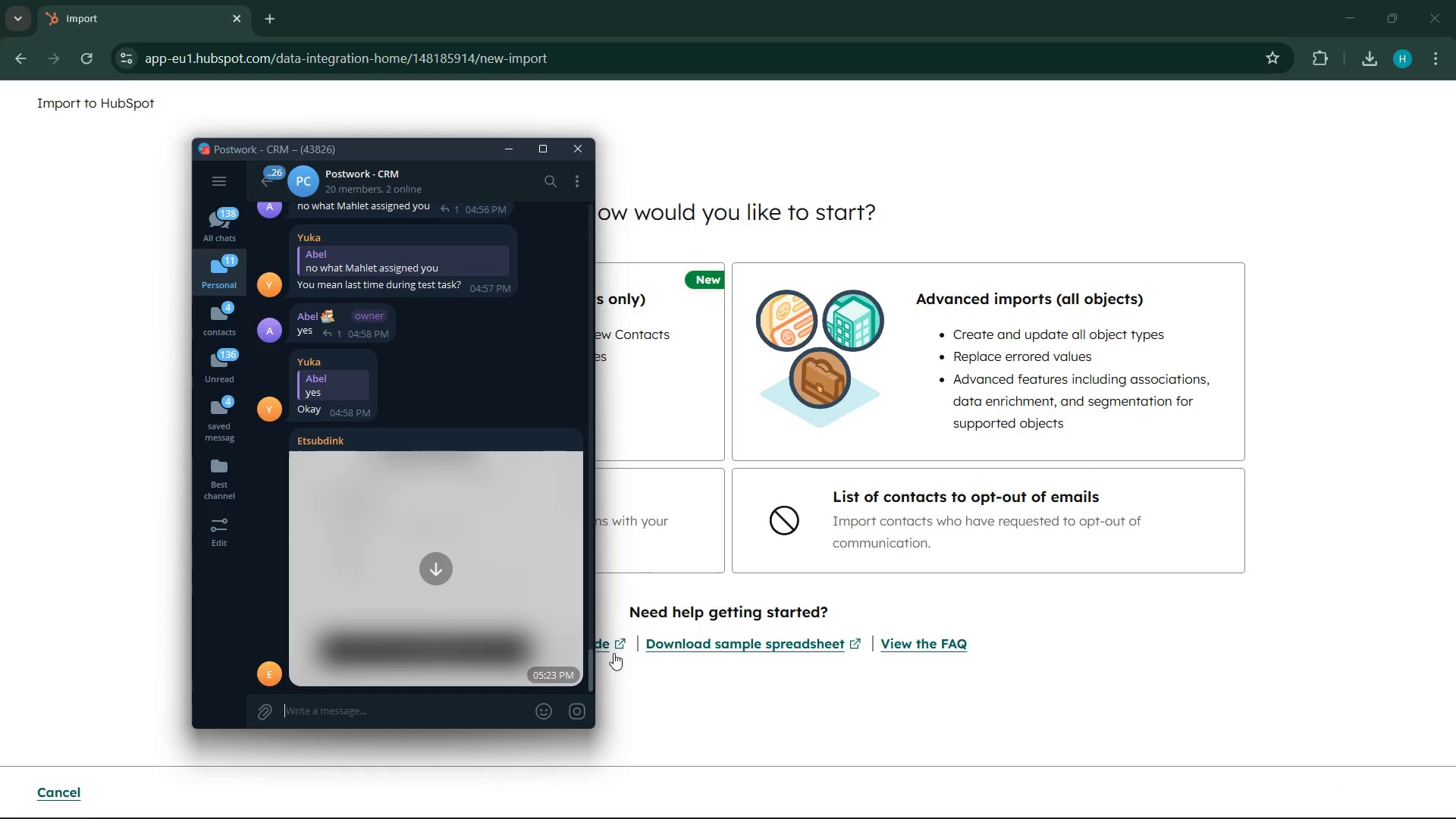 
left_click([453, 591])
 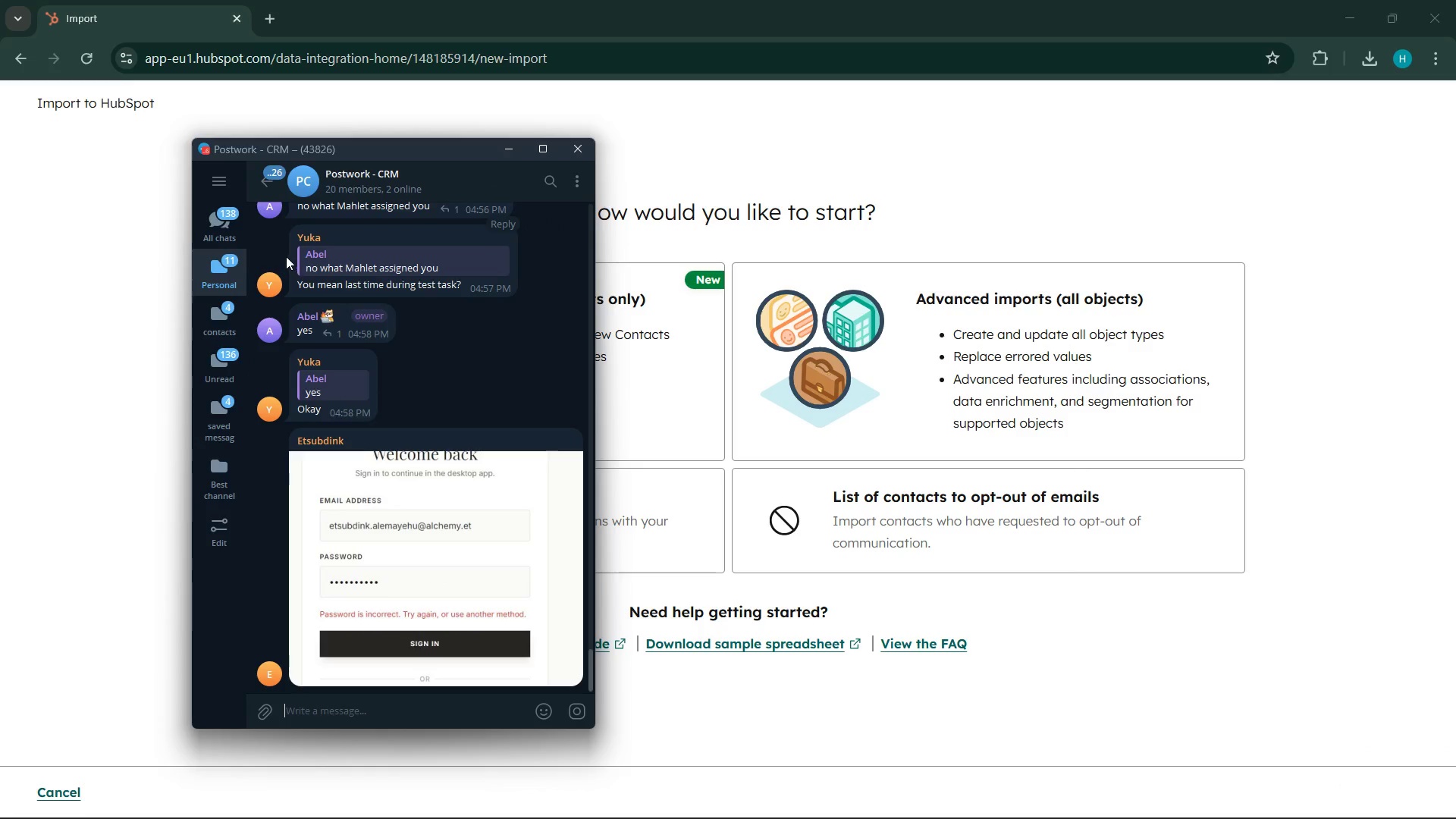 
left_click([585, 153])
 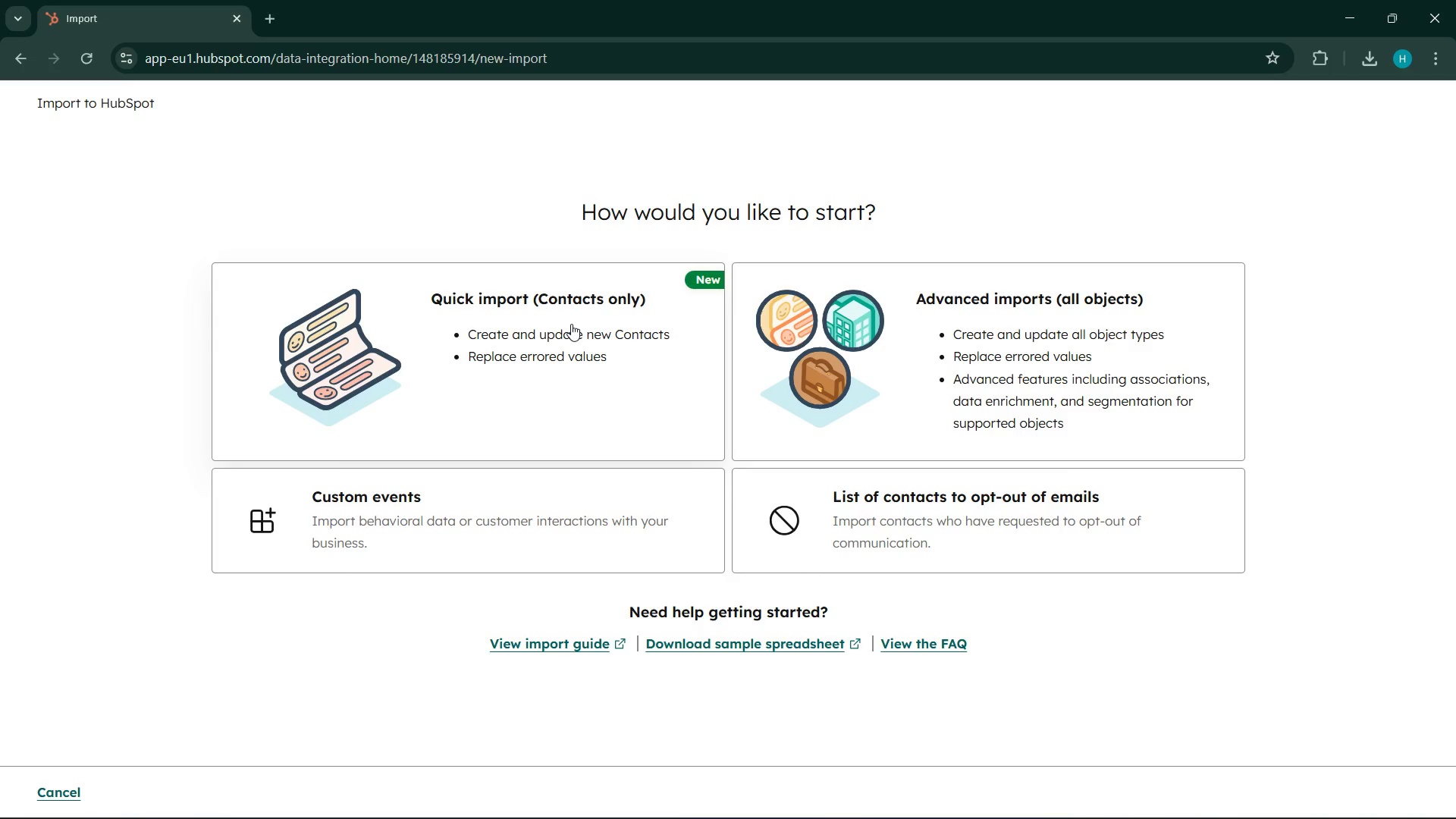 
wait(5.33)
 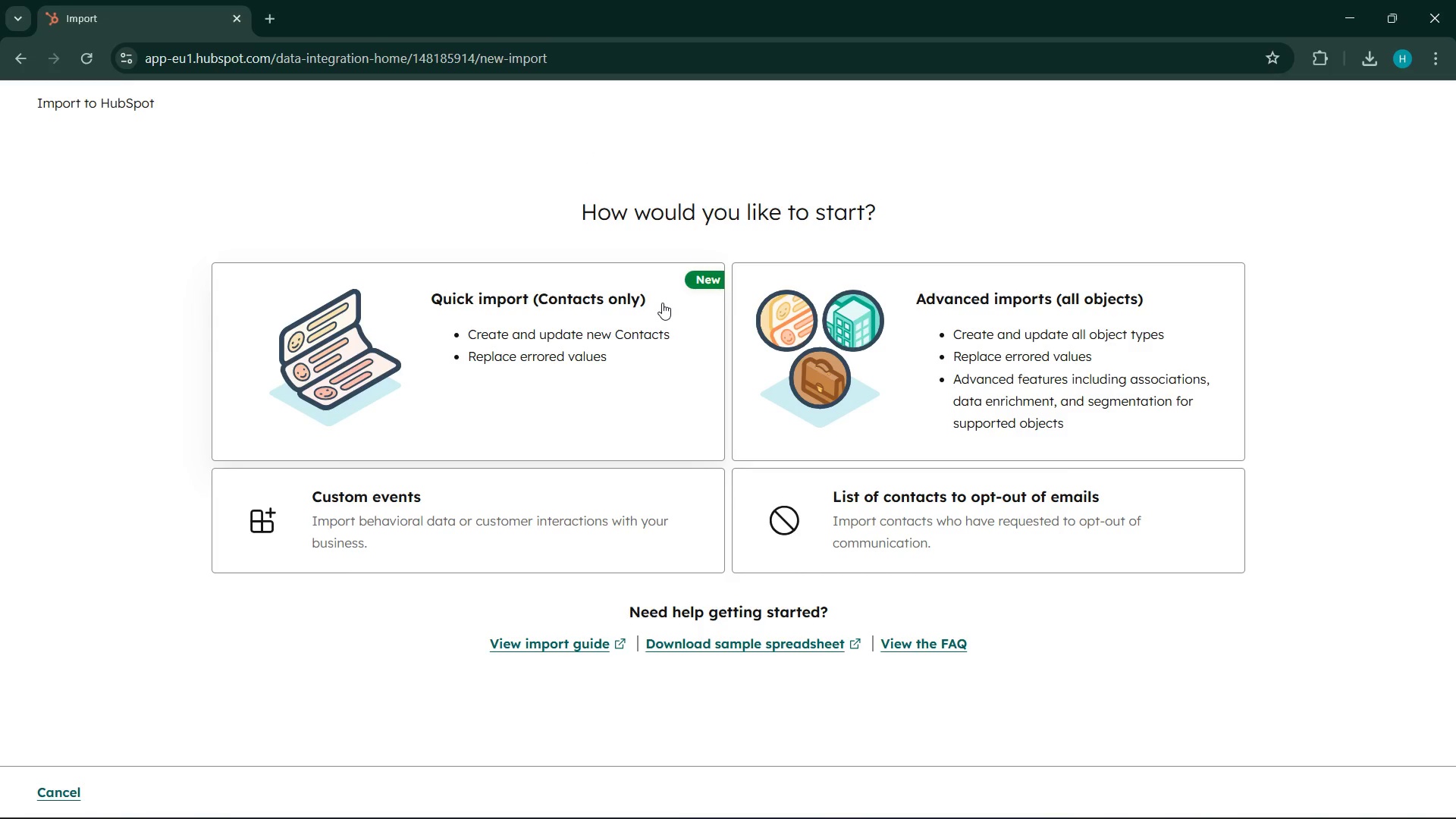 
left_click([571, 324])
 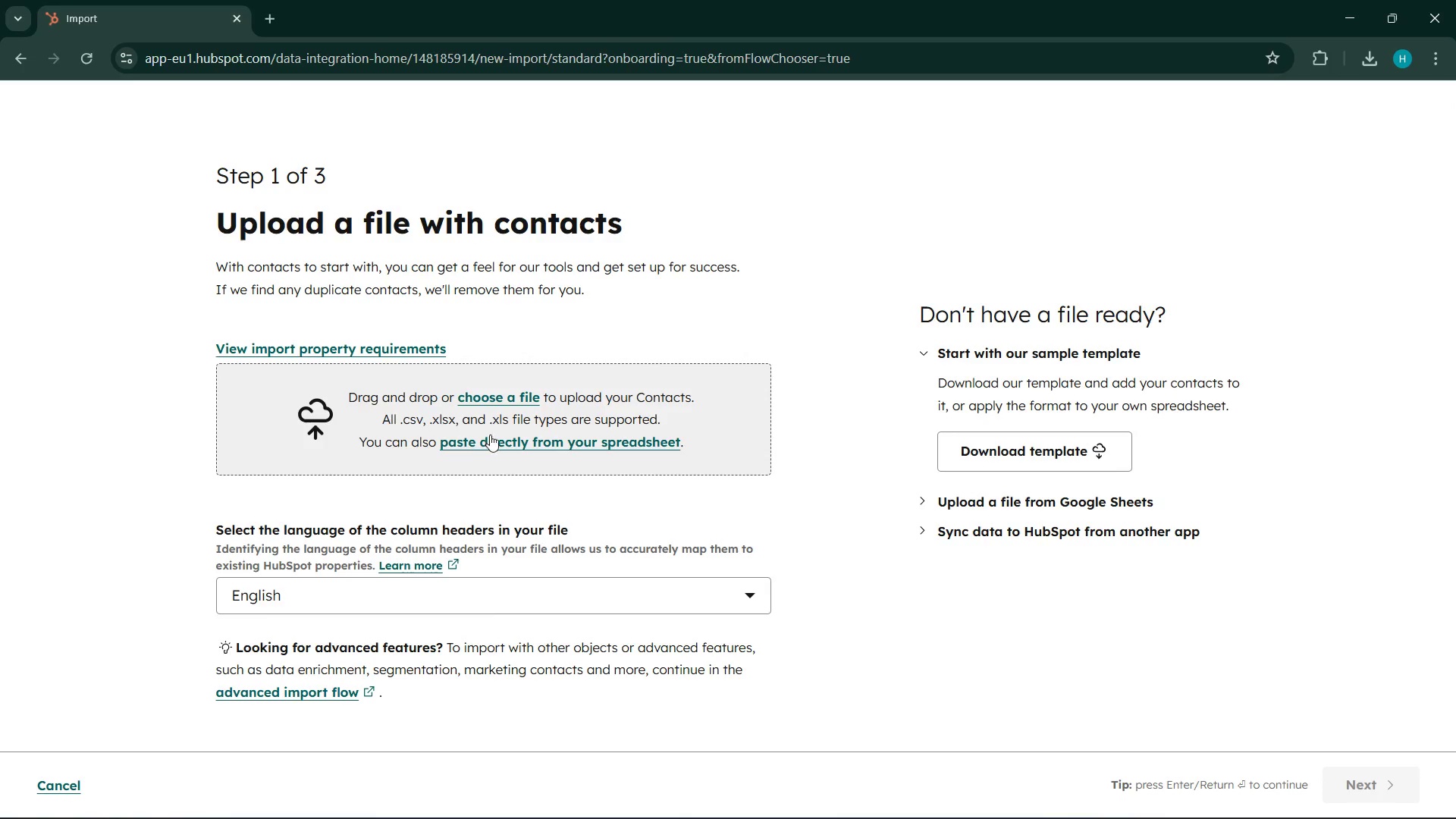 
left_click([488, 396])